 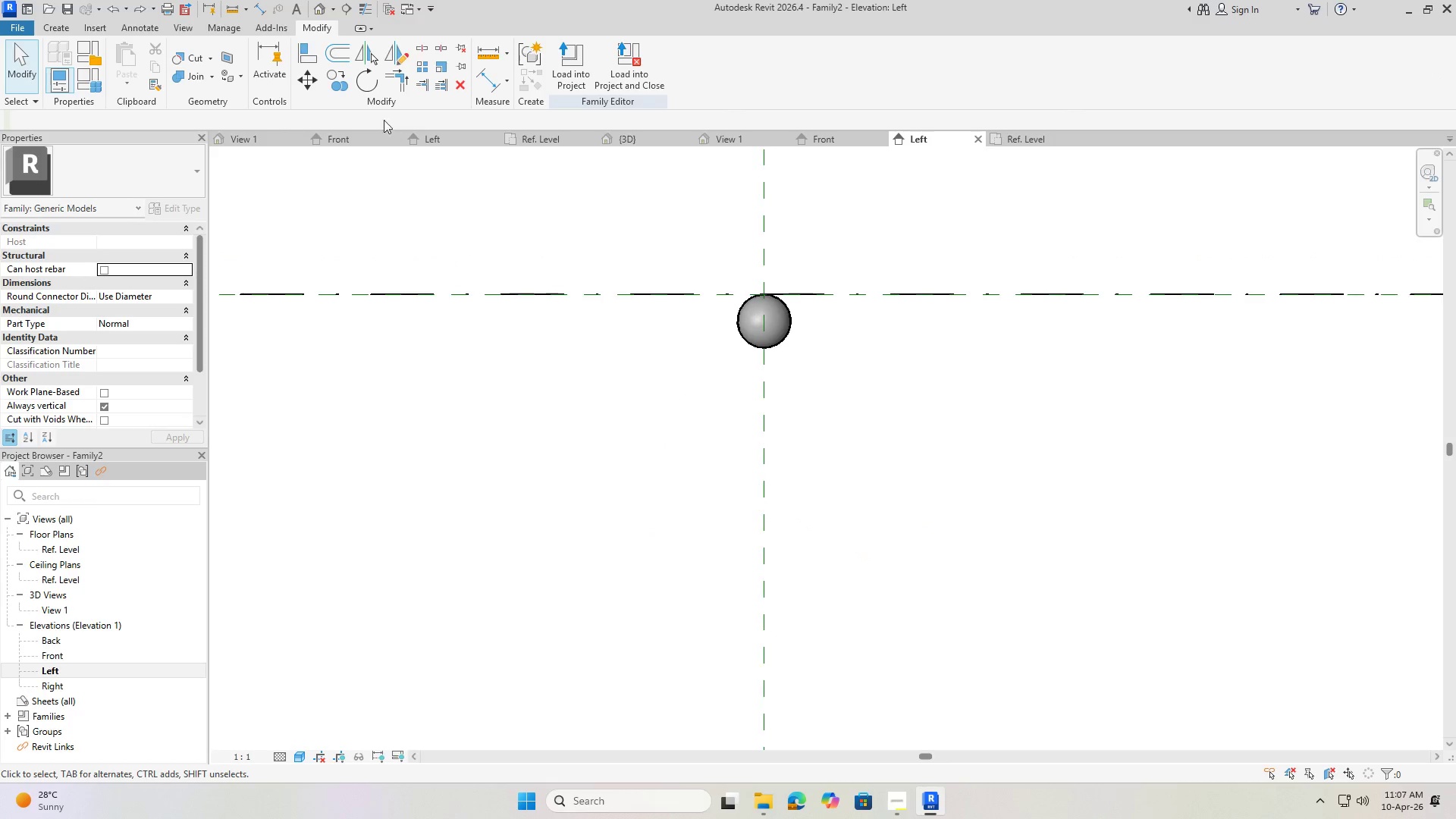 
key(NumpadEnter)
 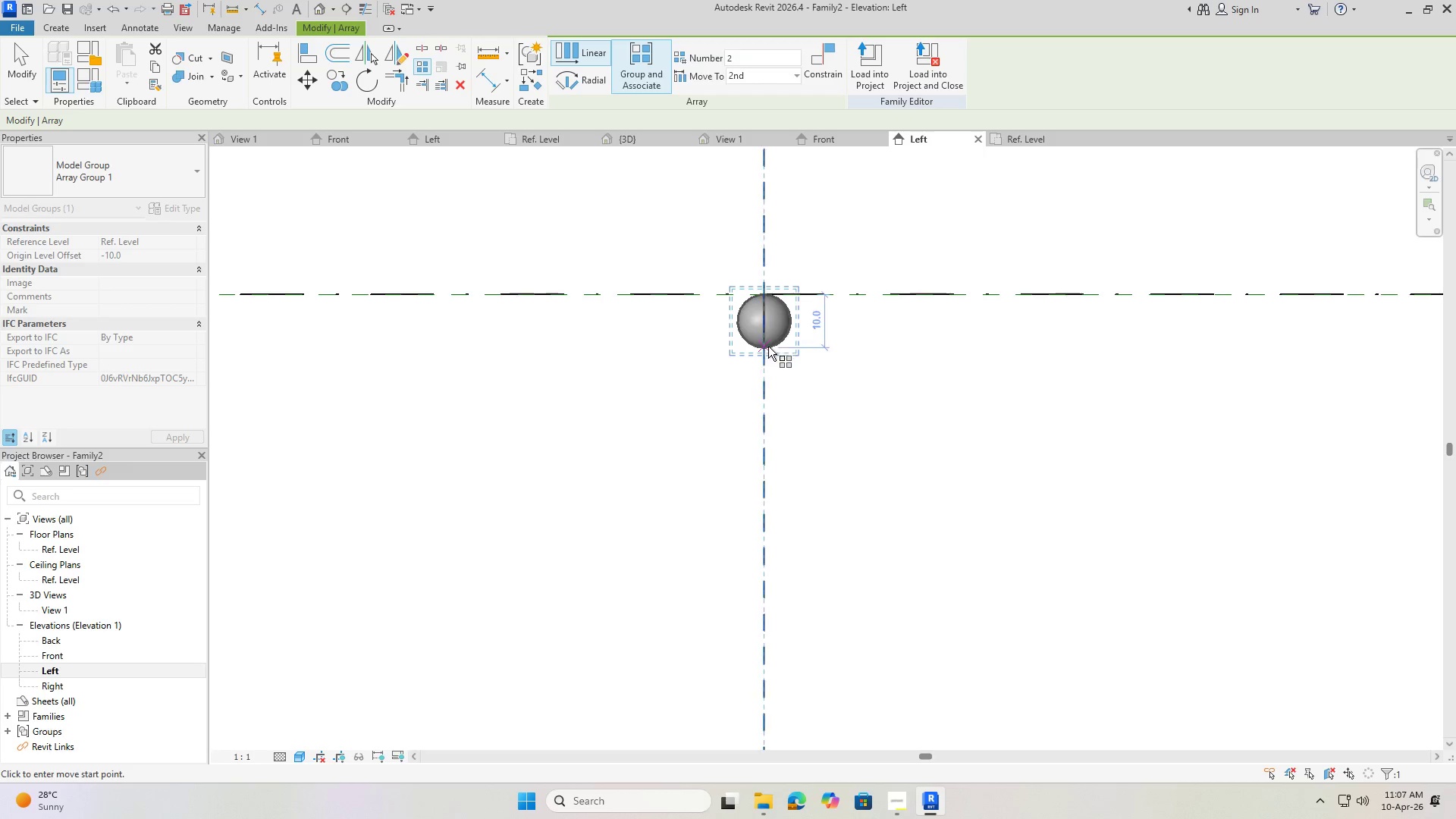 
left_click([767, 347])
 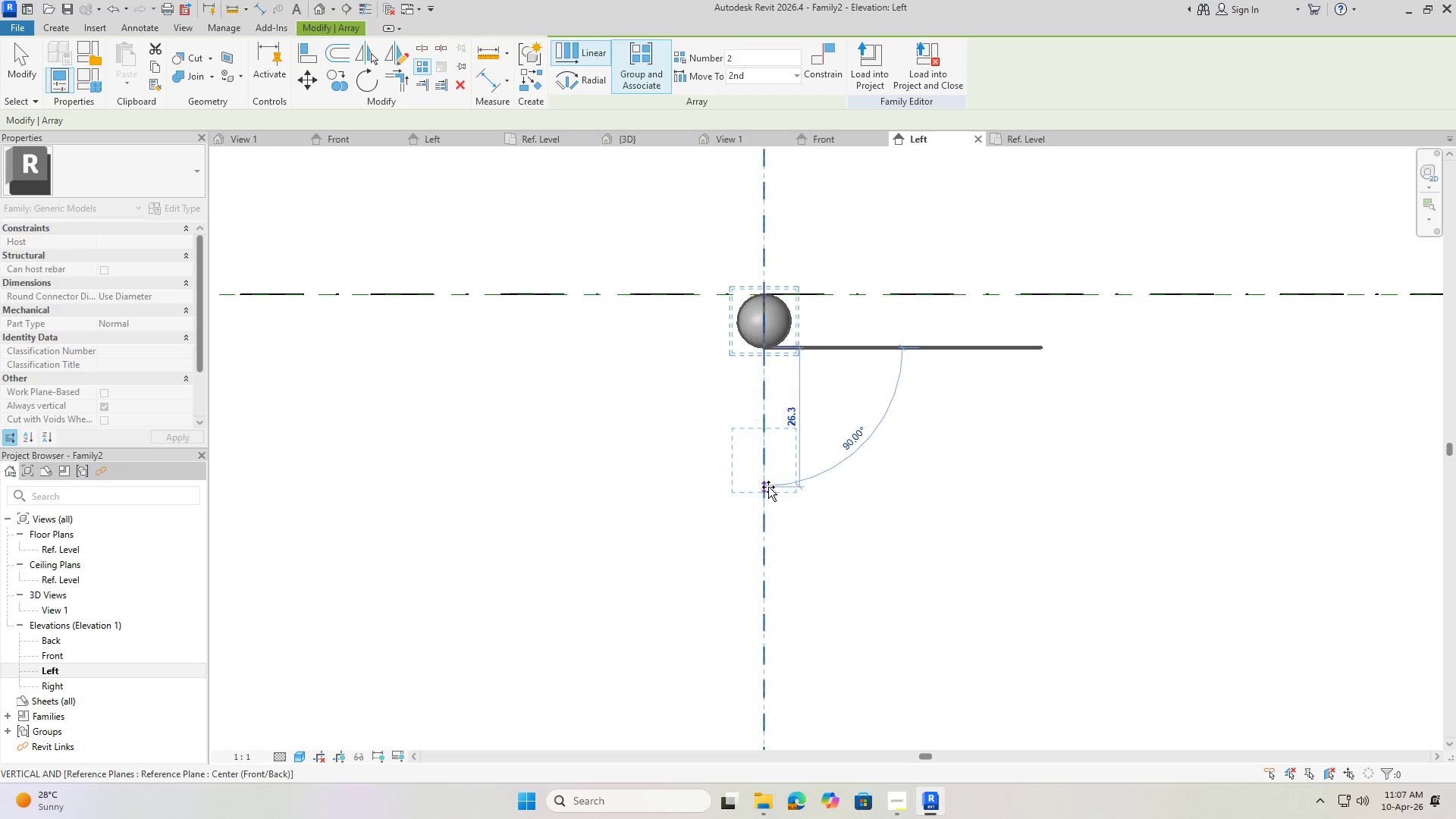 
left_click([768, 491])
 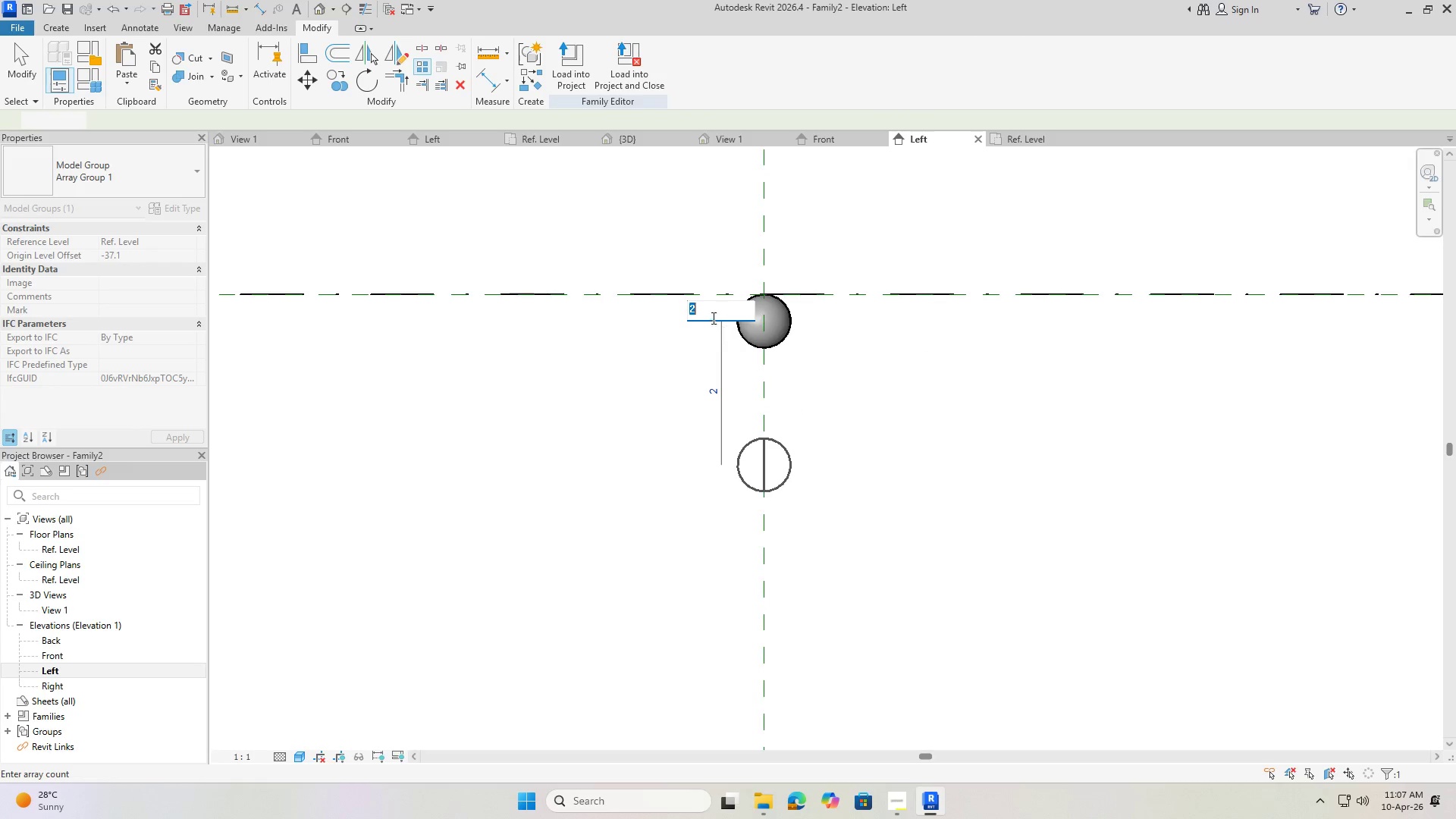 
left_click([704, 315])
 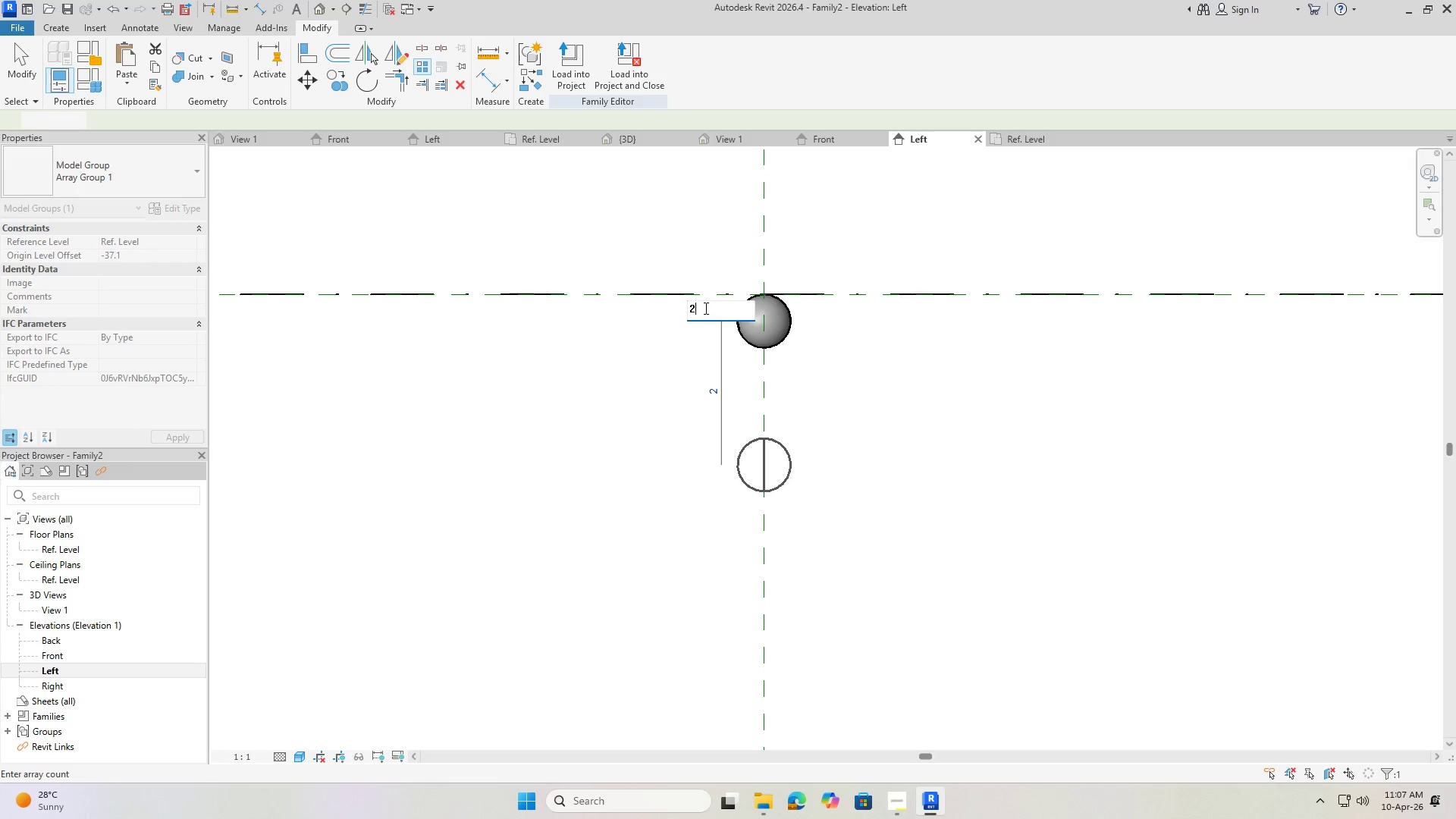 
left_click_drag(start_coordinate=[704, 308], to_coordinate=[667, 303])
 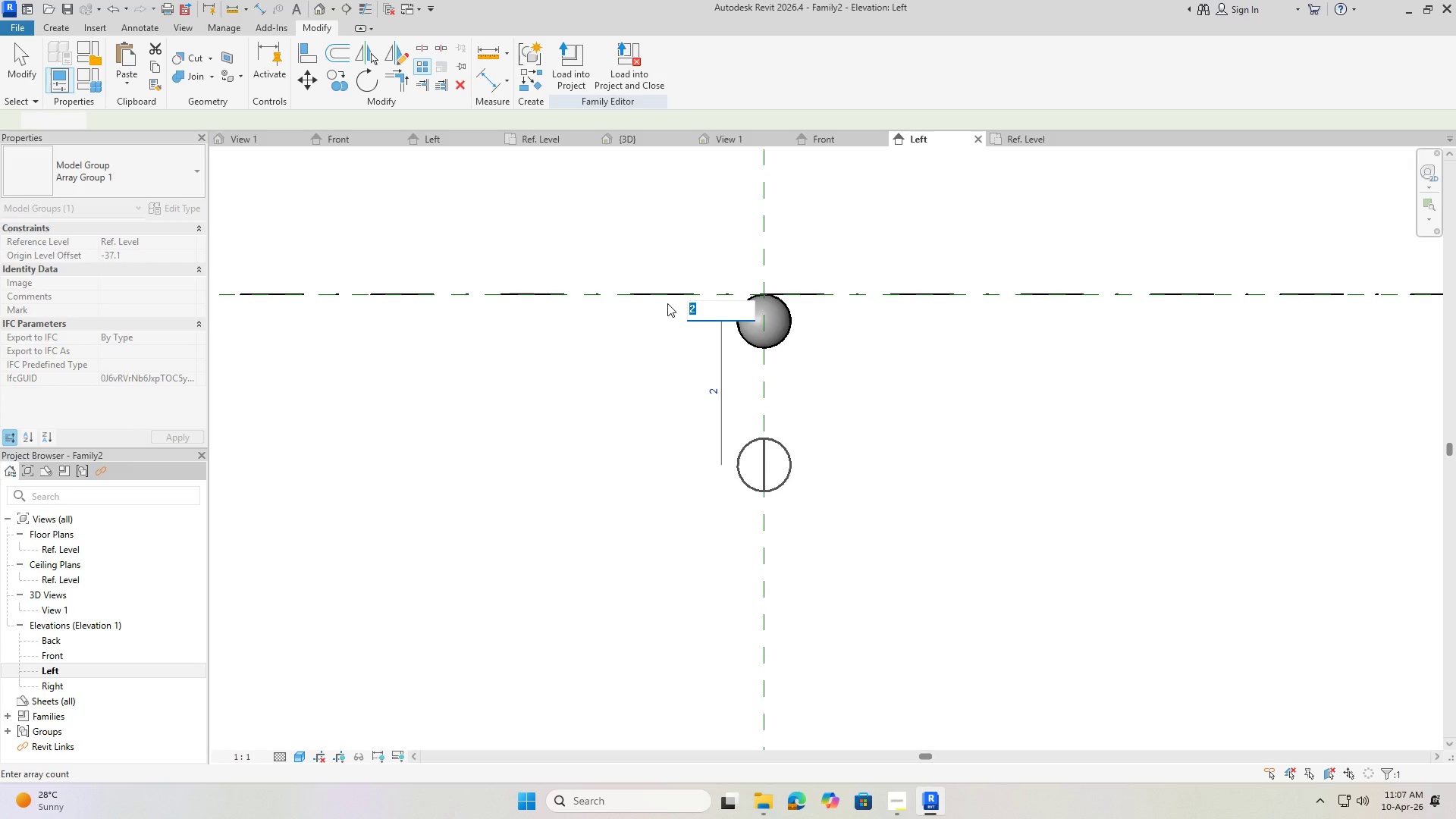 
key(Numpad5)
 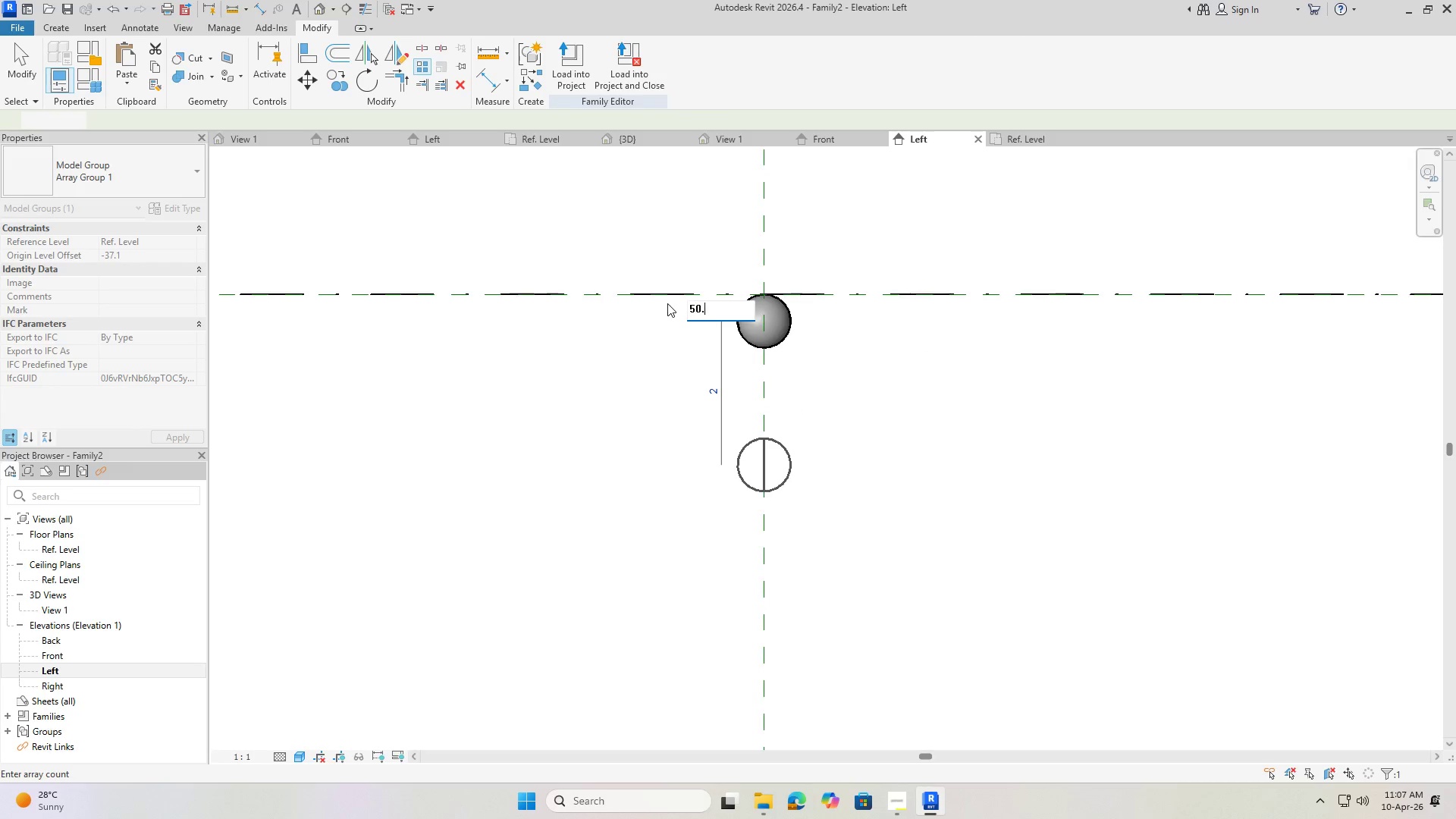 
key(Numpad0)
 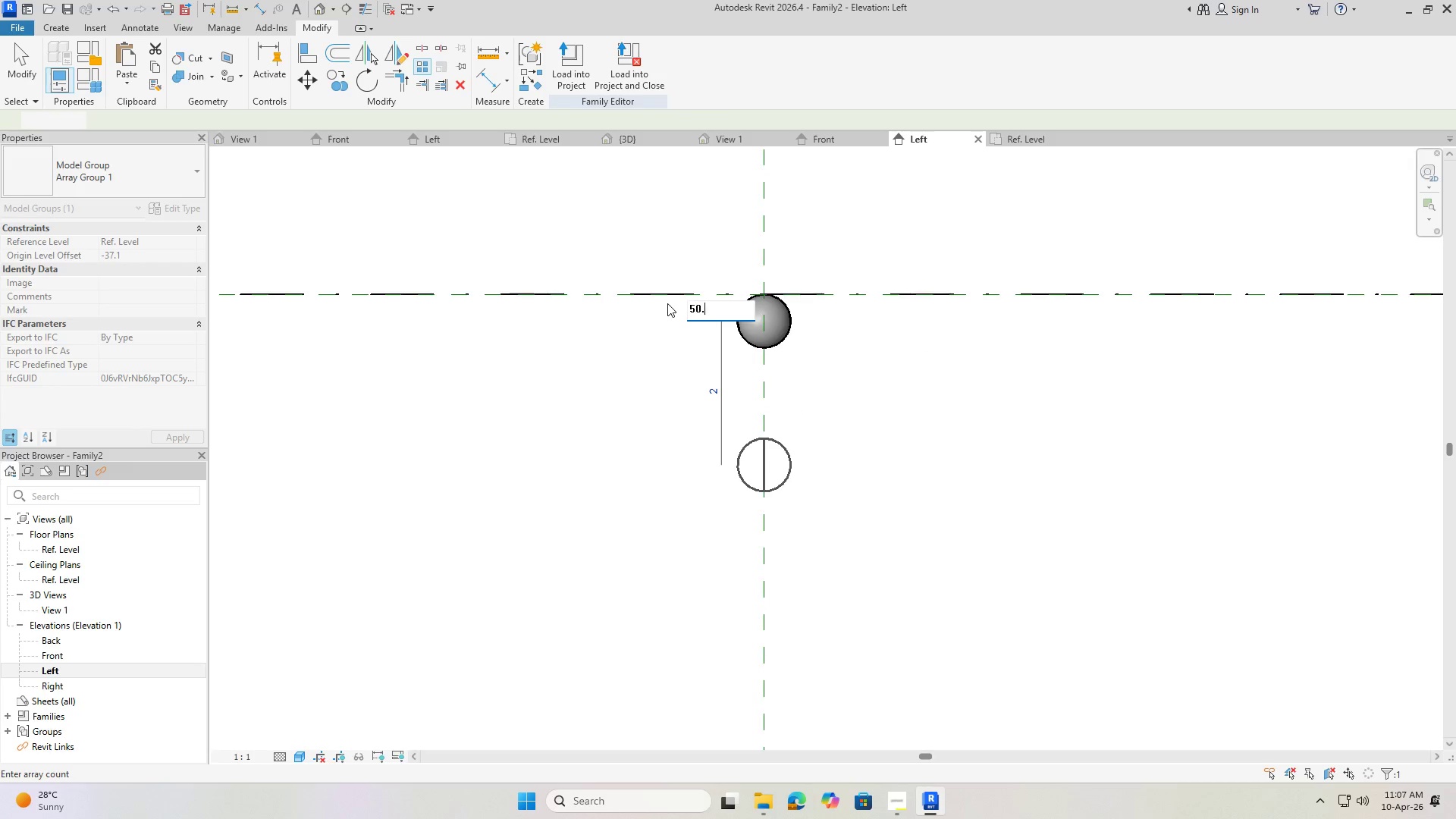 
key(NumpadDecimal)
 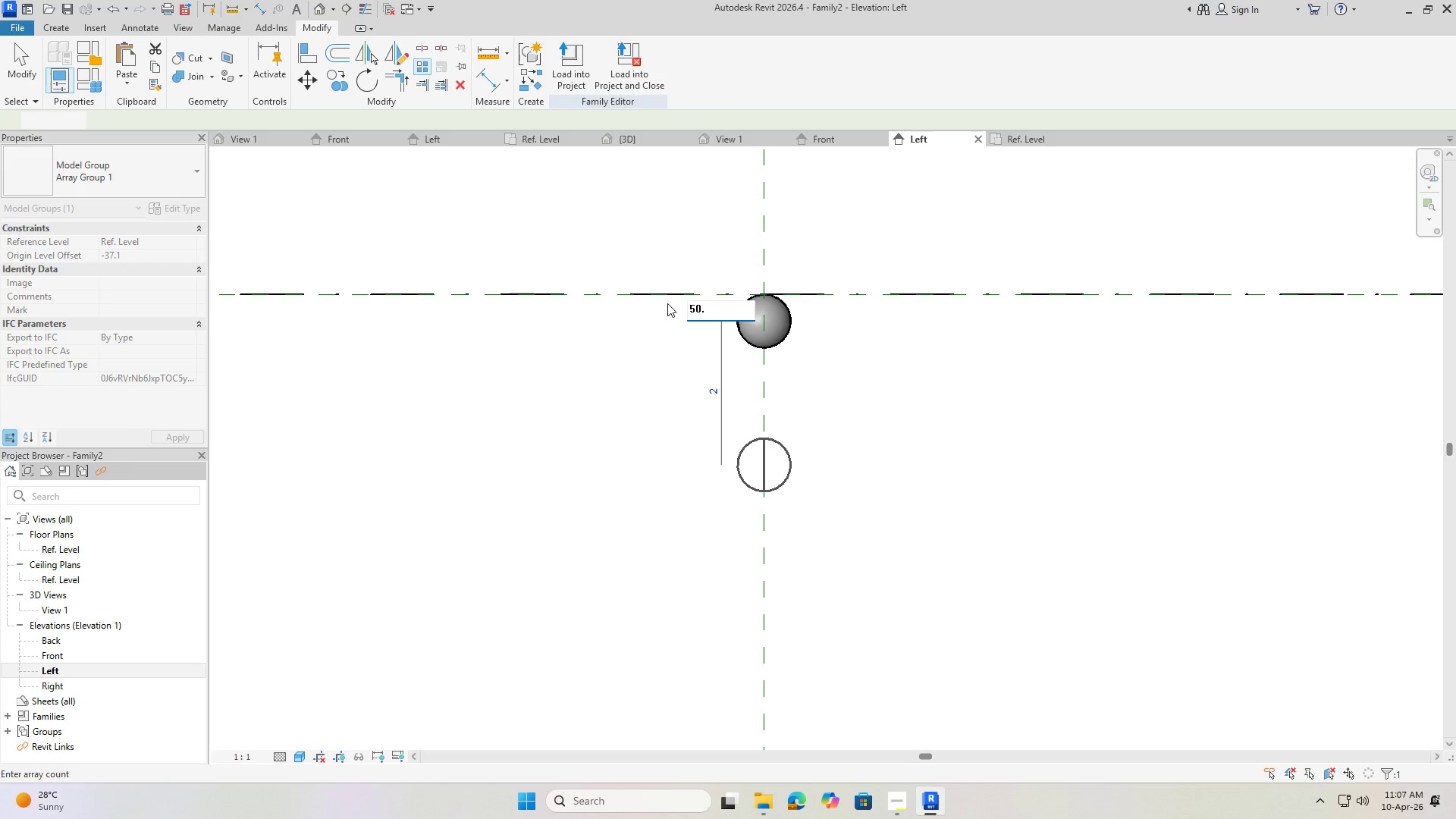 
key(Backspace)
 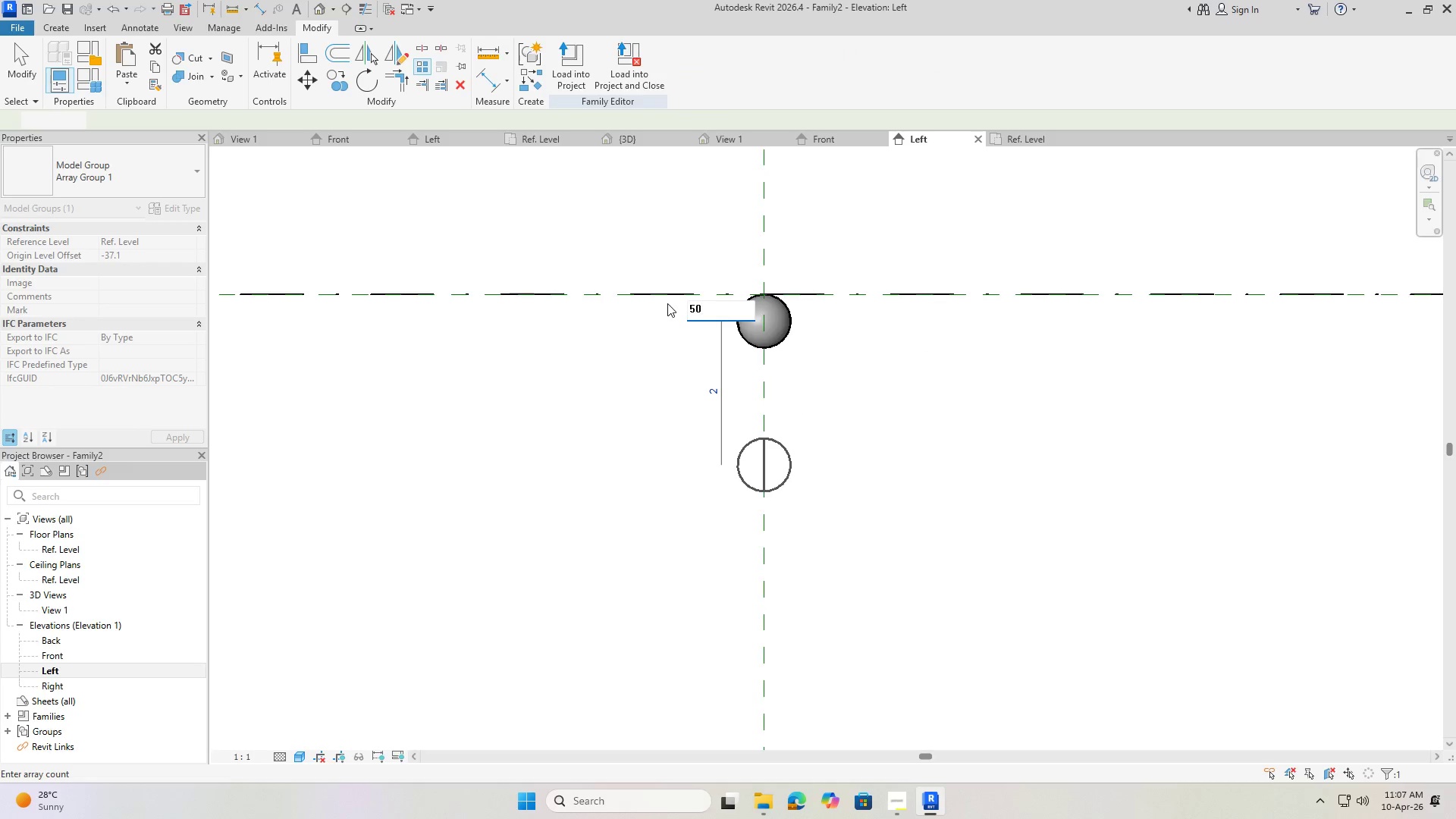 
key(NumpadEnter)
 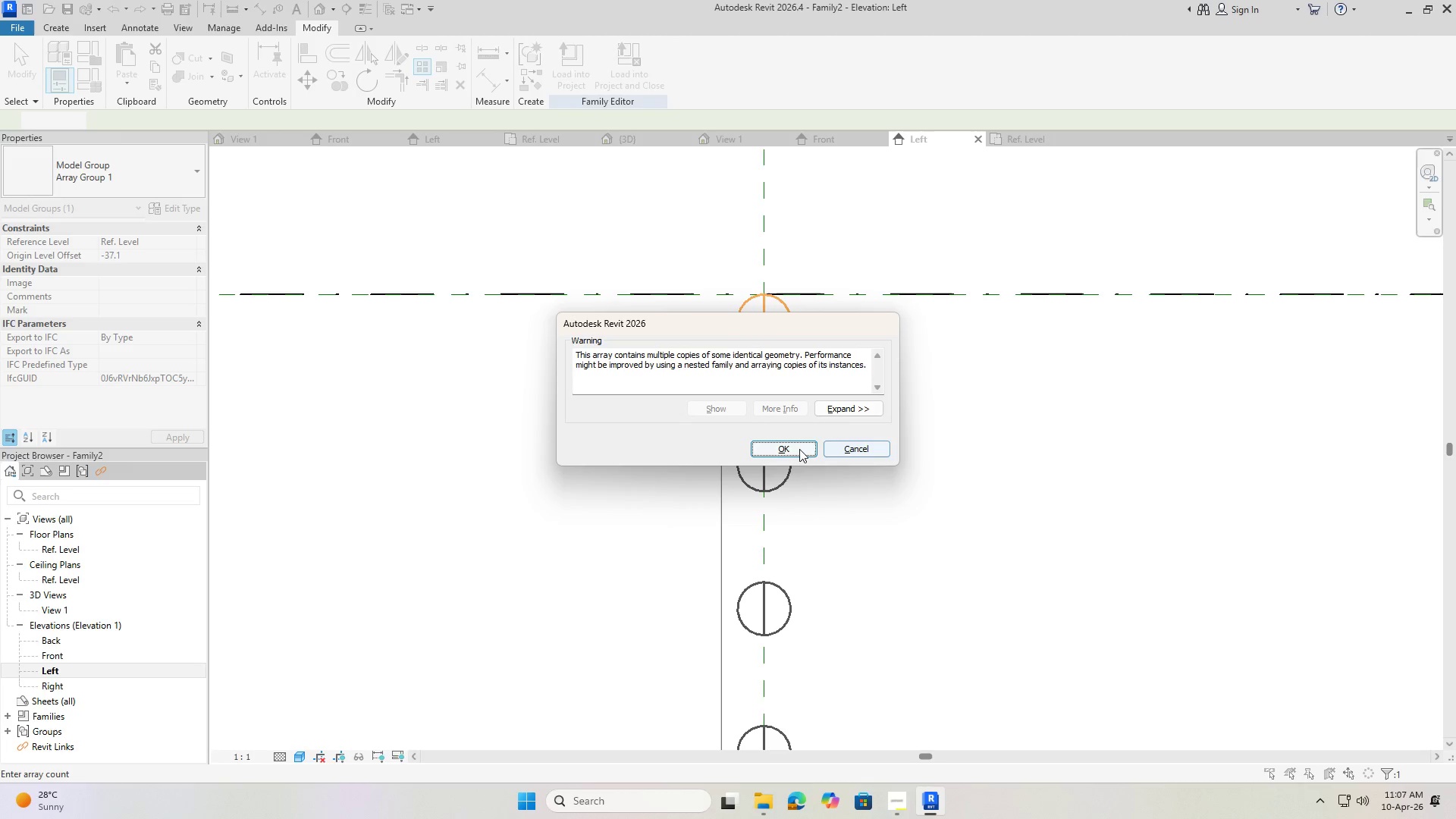 
scroll: coordinate [788, 317], scroll_direction: down, amount: 18.0
 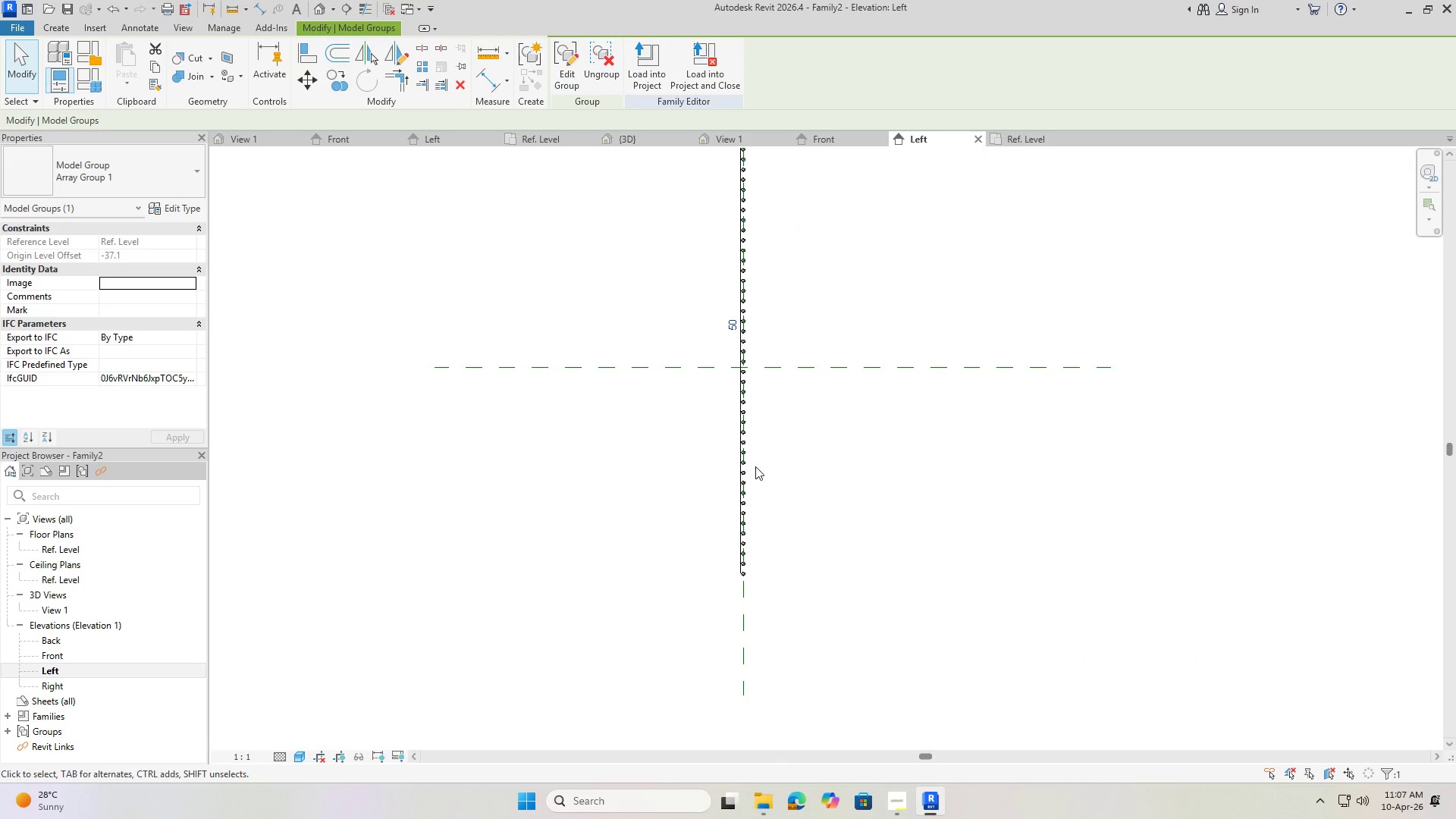 
scroll: coordinate [750, 406], scroll_direction: up, amount: 7.0
 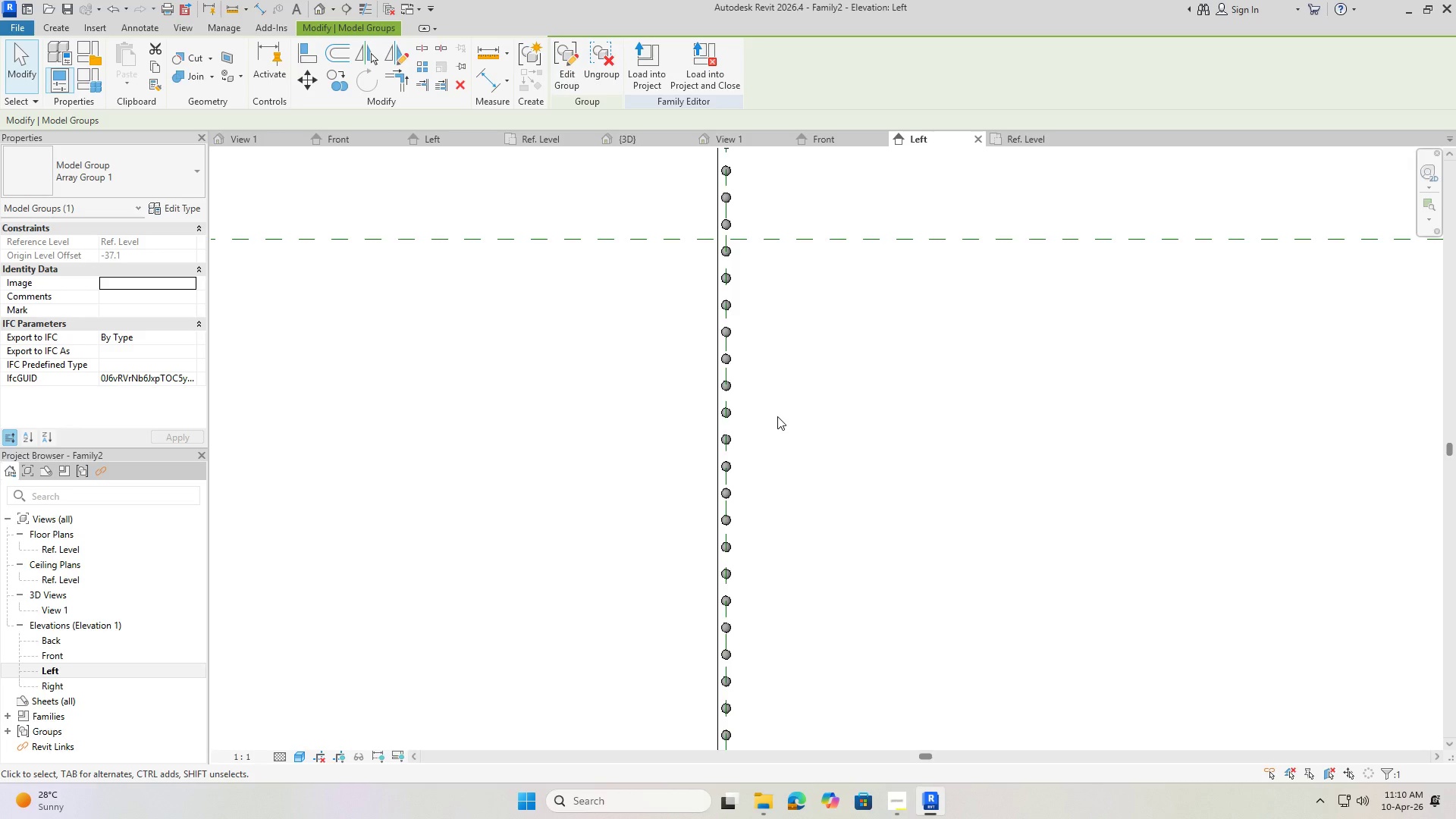 
wait(166.29)
 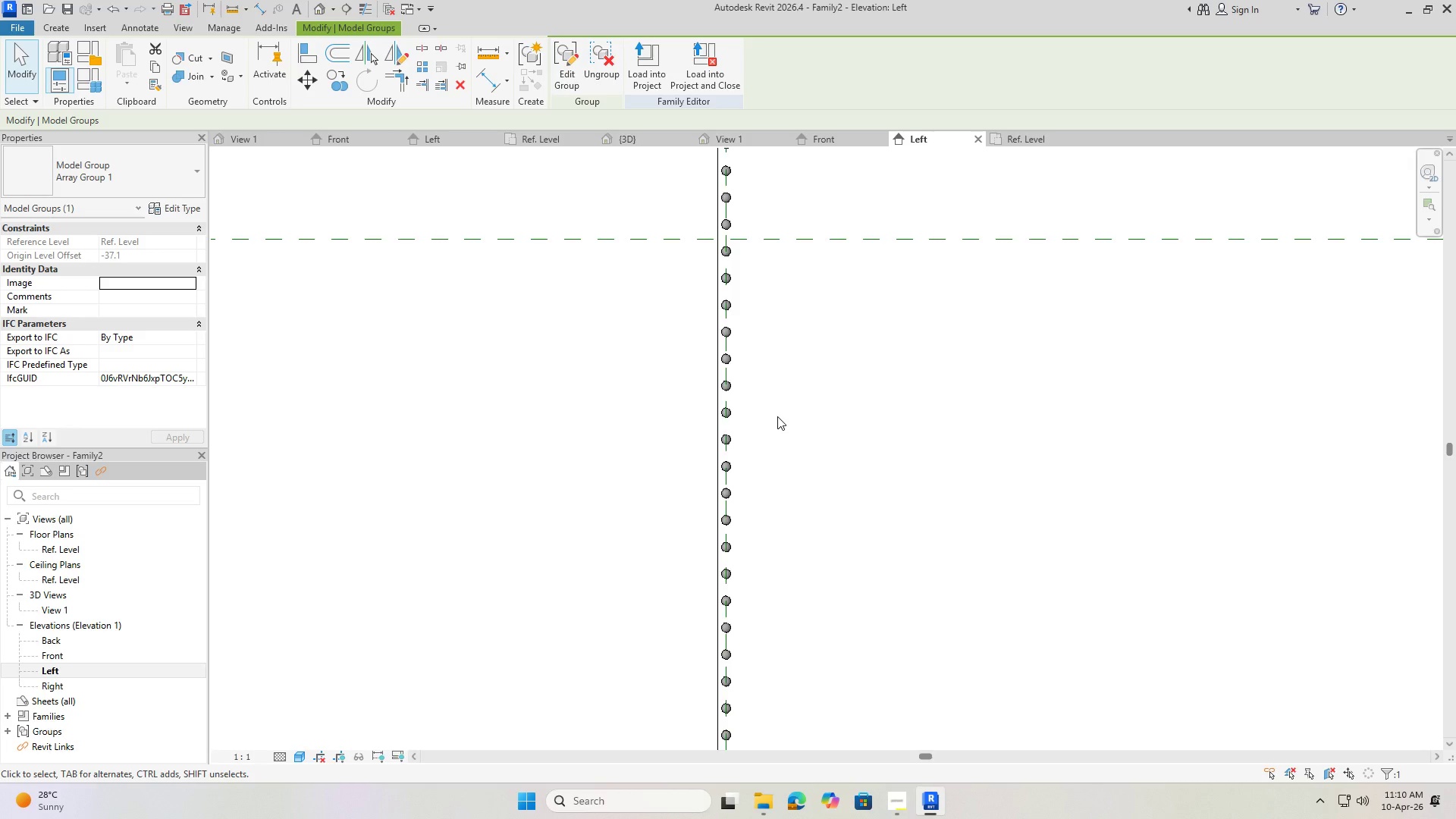 
scroll: coordinate [777, 416], scroll_direction: up, amount: 1.0
 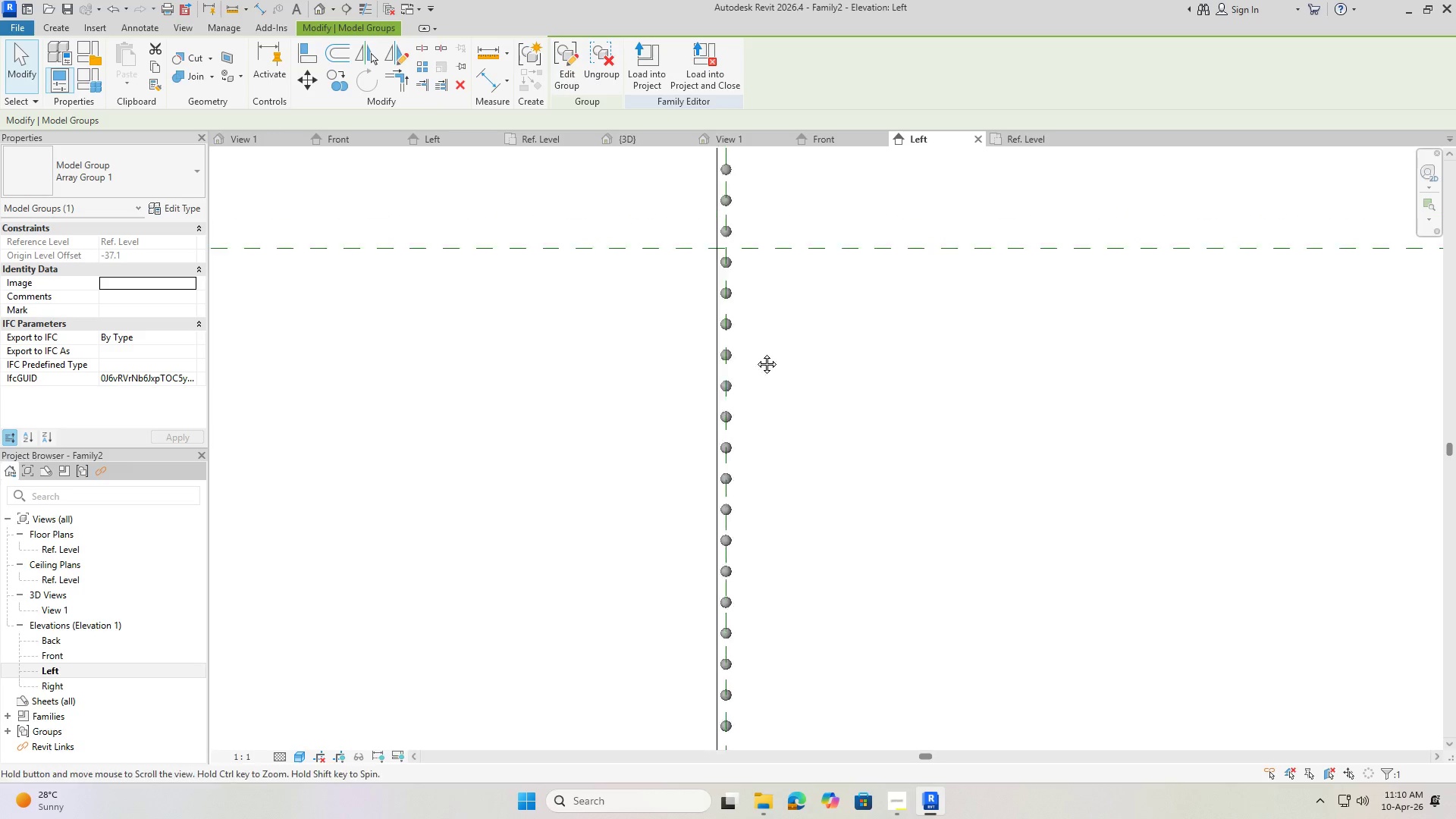 
scroll: coordinate [852, 549], scroll_direction: down, amount: 2.0
 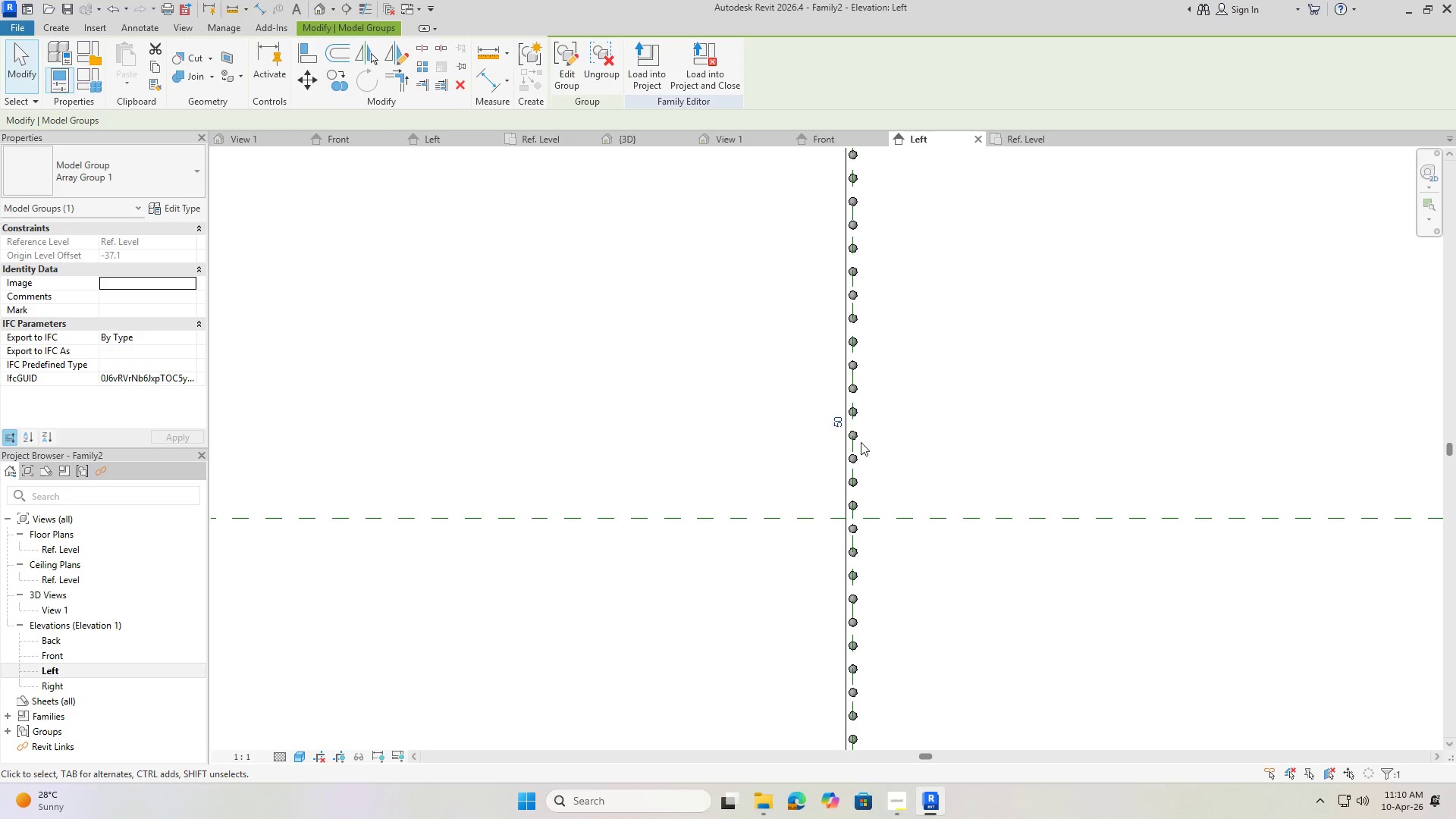 
key(Control+Z)
 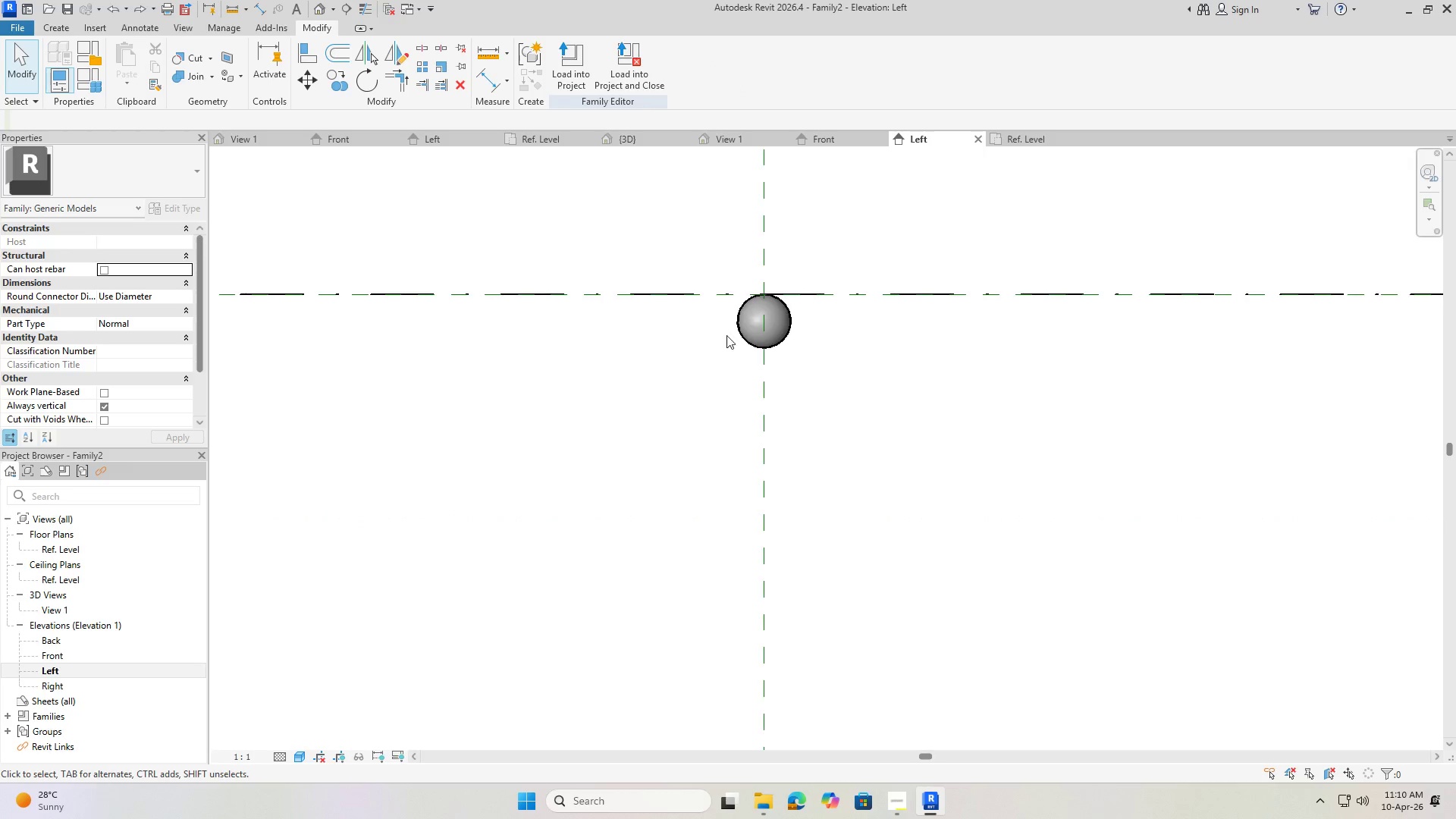 
left_click([741, 332])
 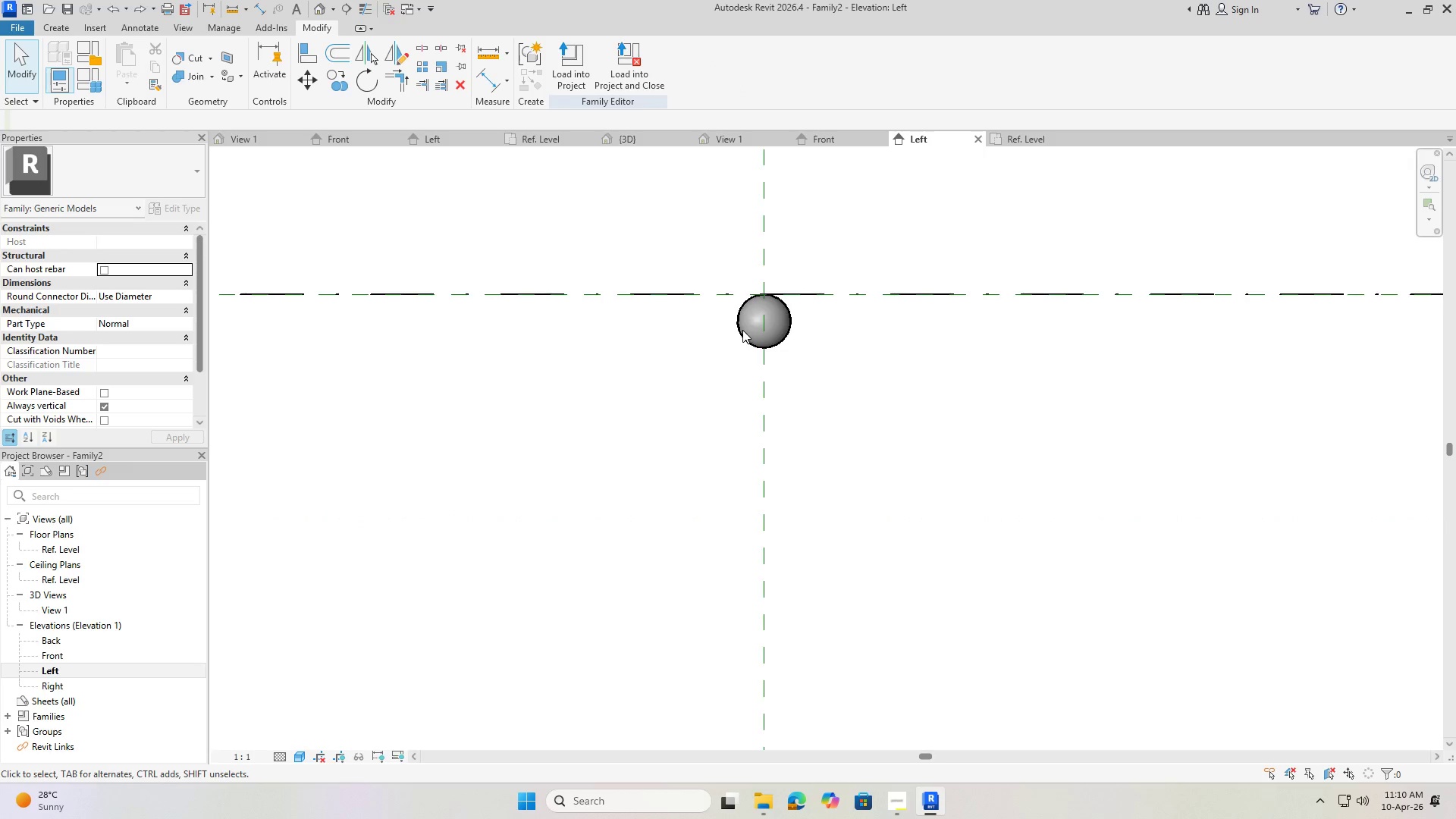 
left_click([742, 330])
 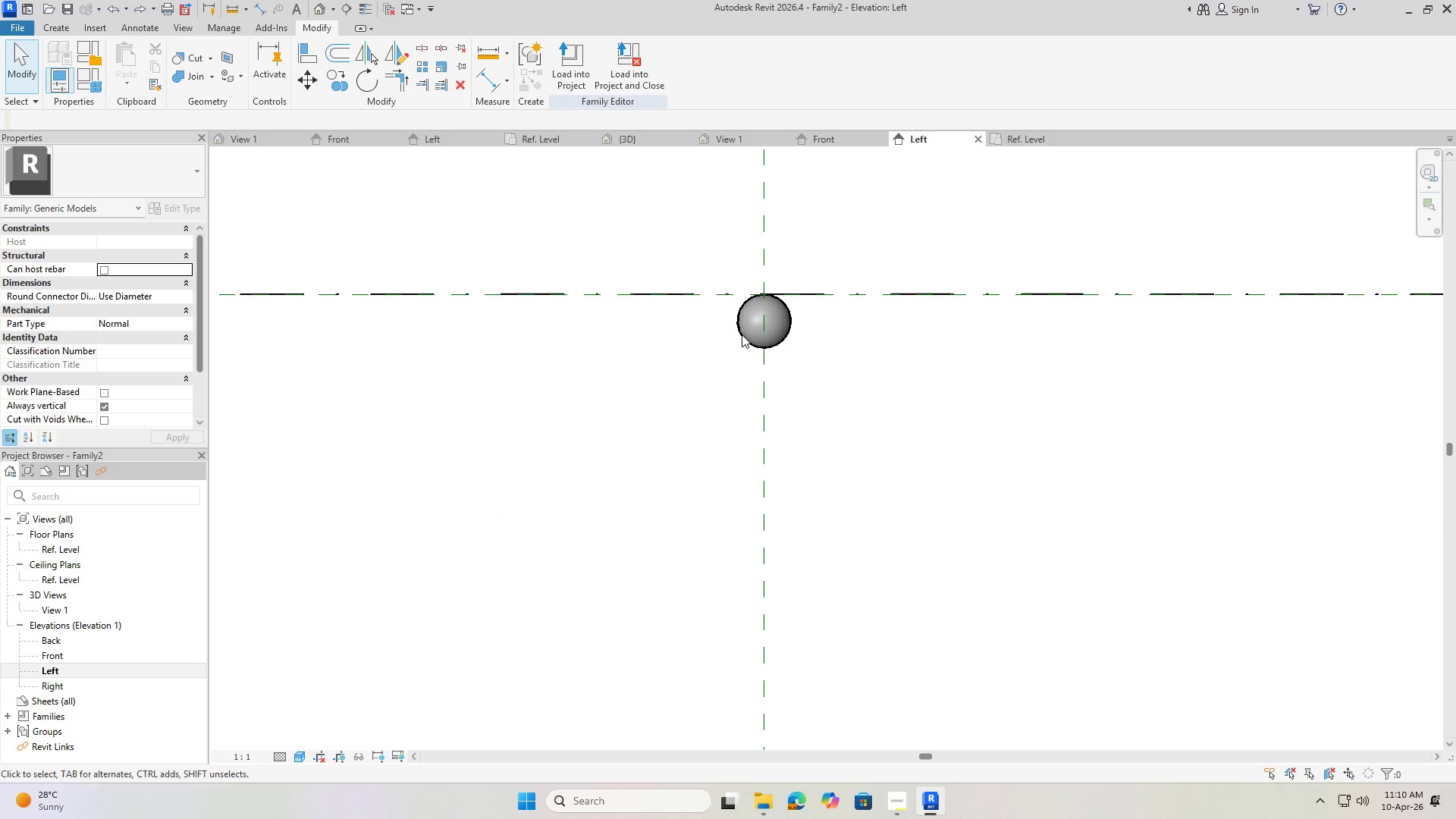 
double_click([736, 339])
 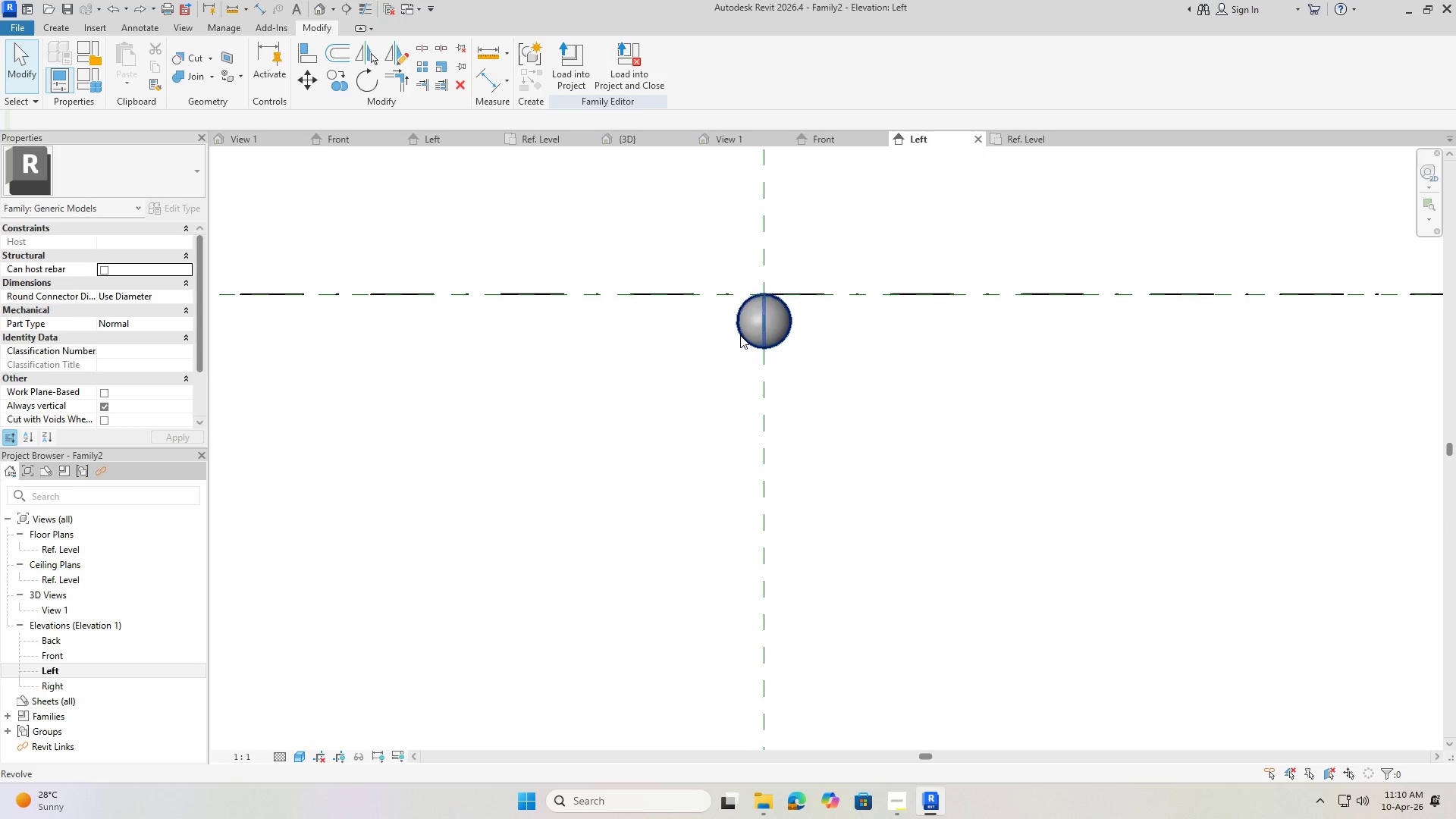 
triple_click([740, 335])
 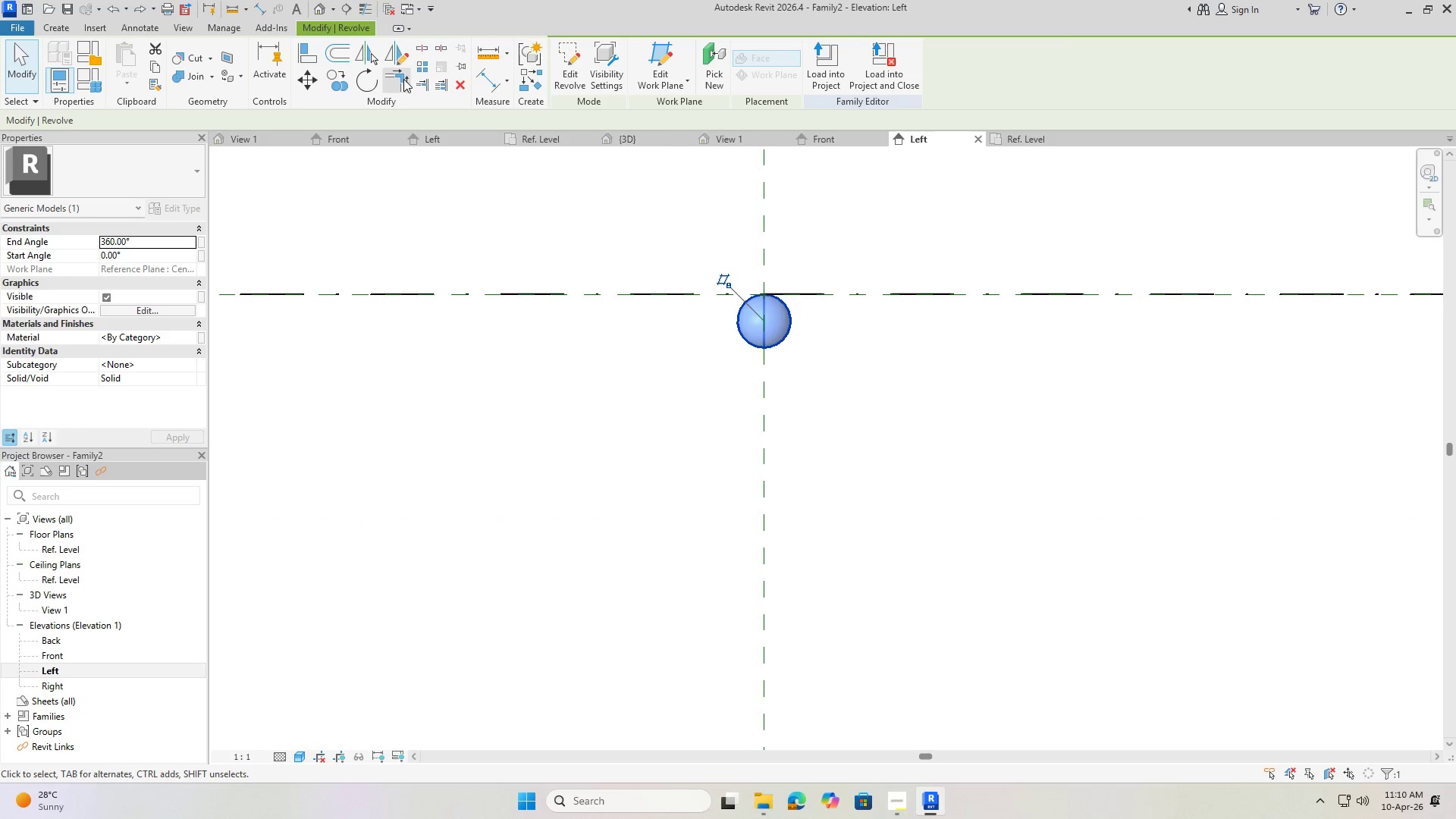 
left_click([421, 68])
 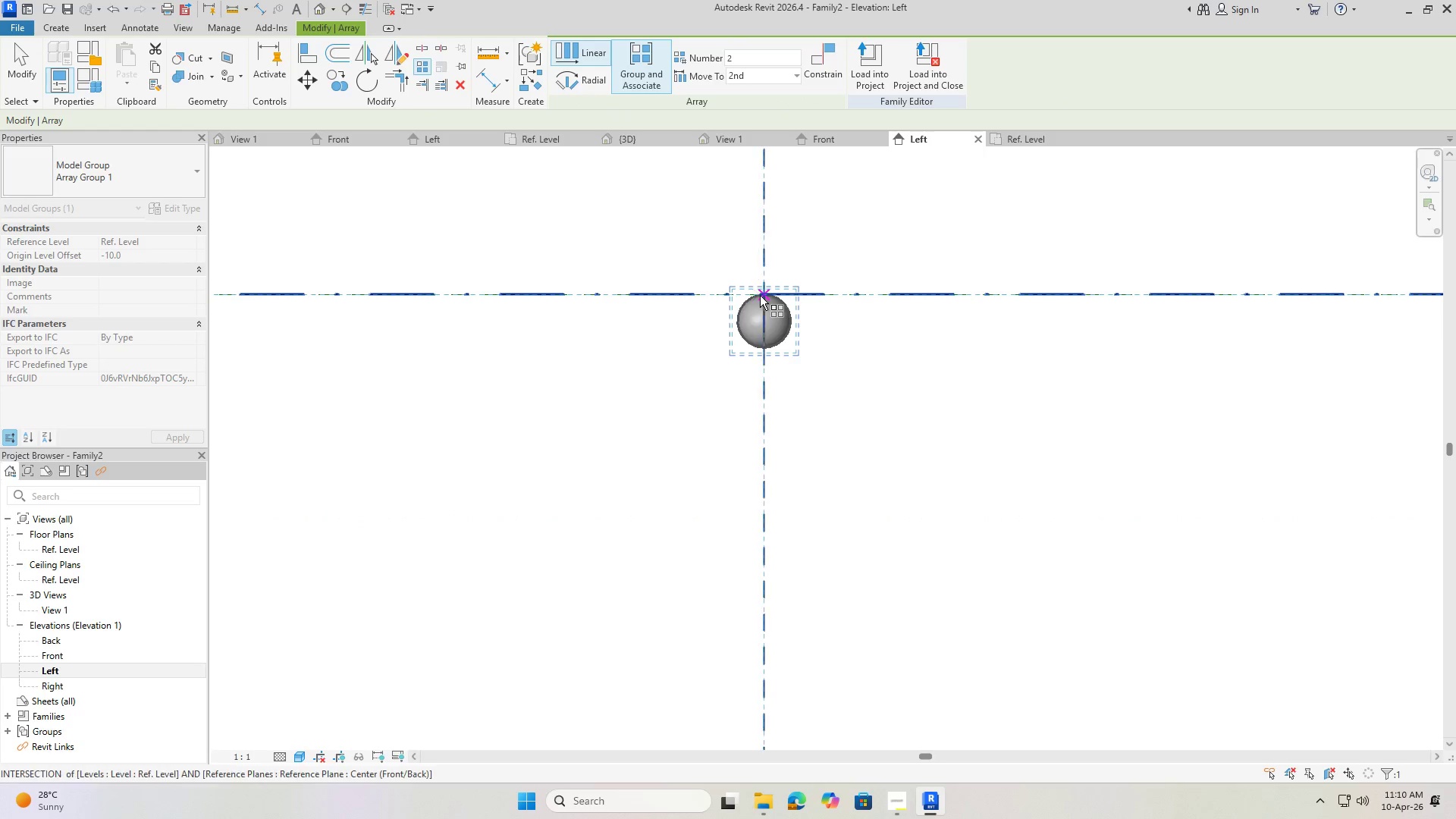 
left_click([763, 296])
 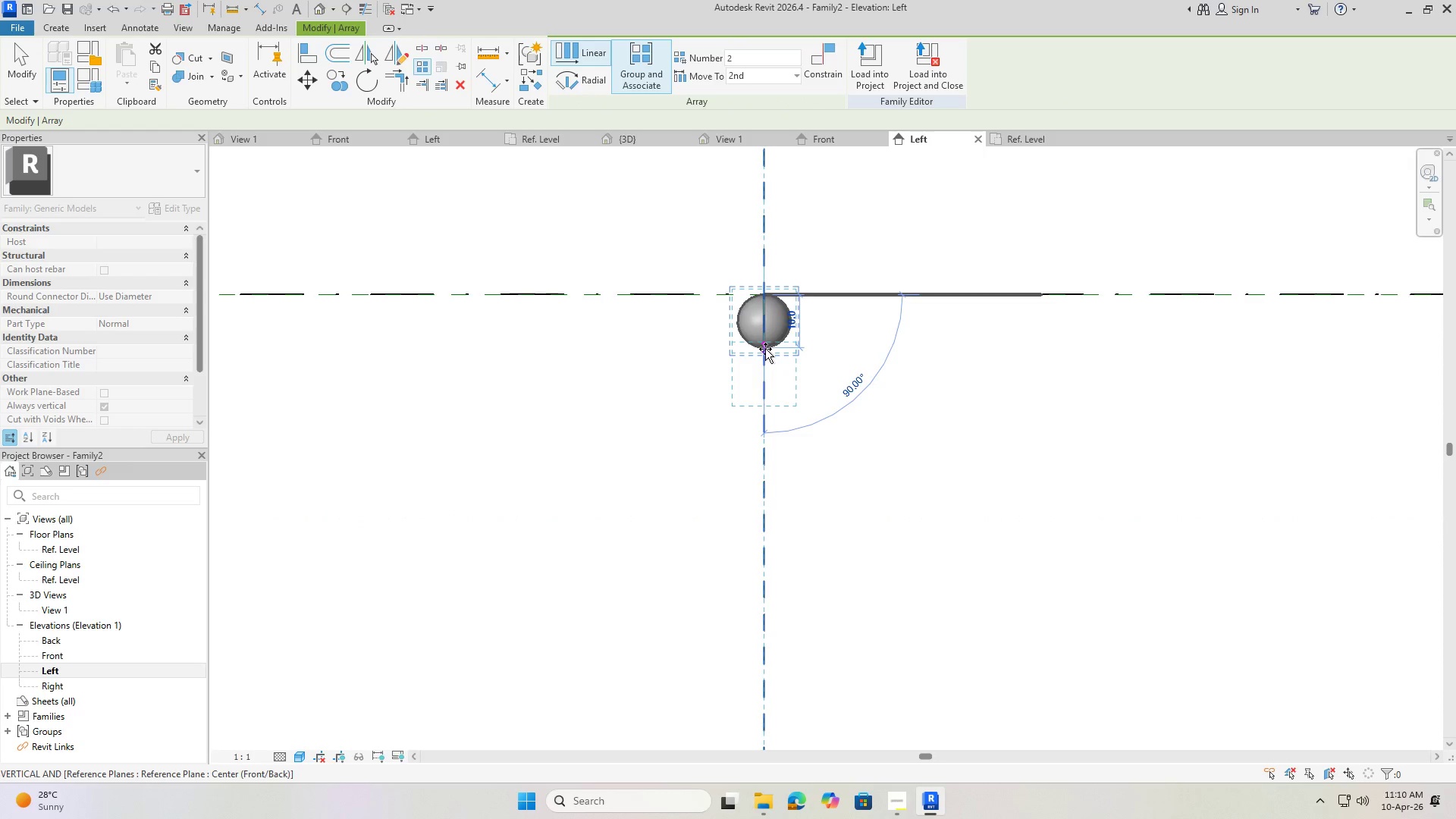 
left_click([765, 349])
 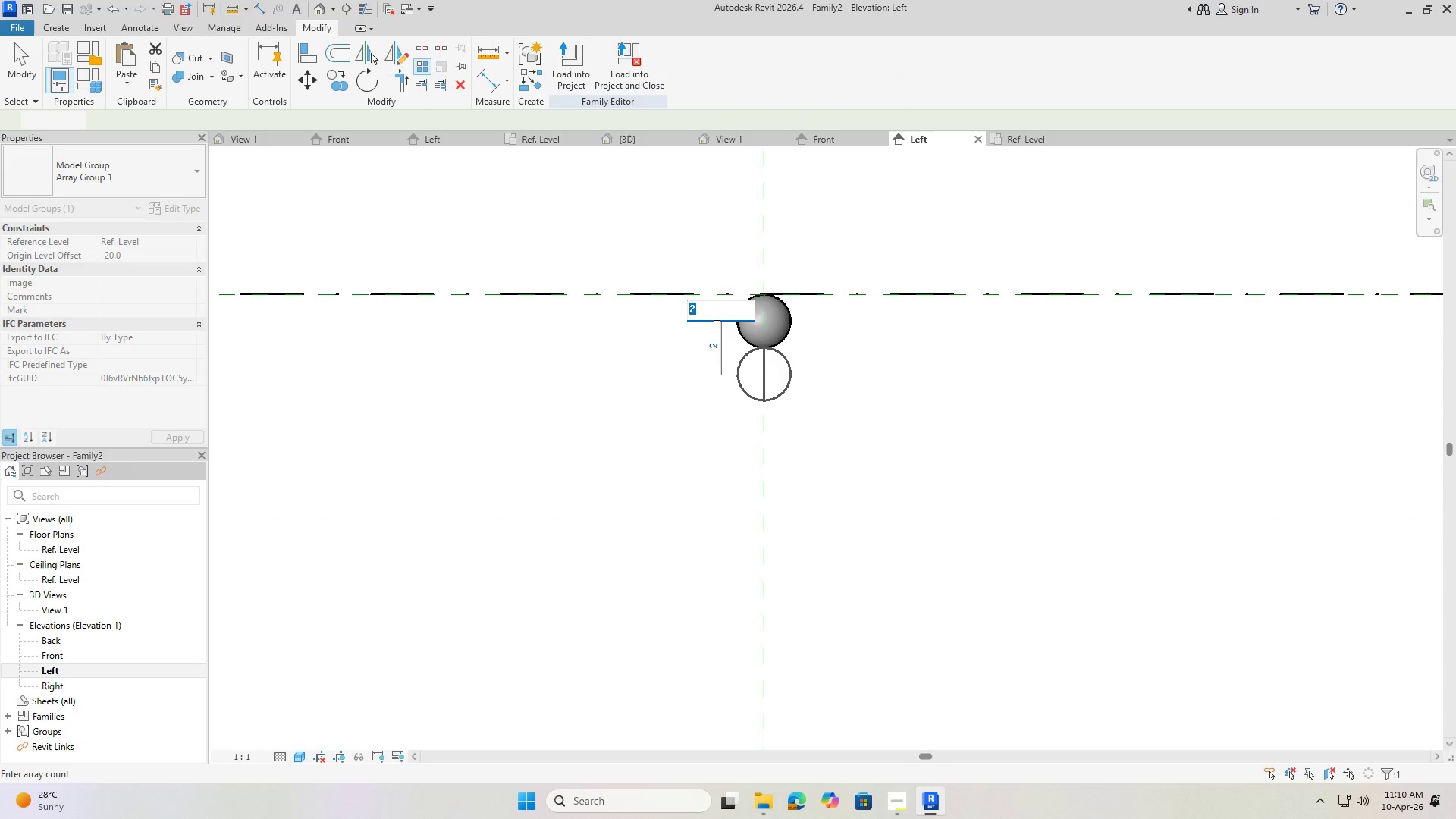 
key(Numpad5)
 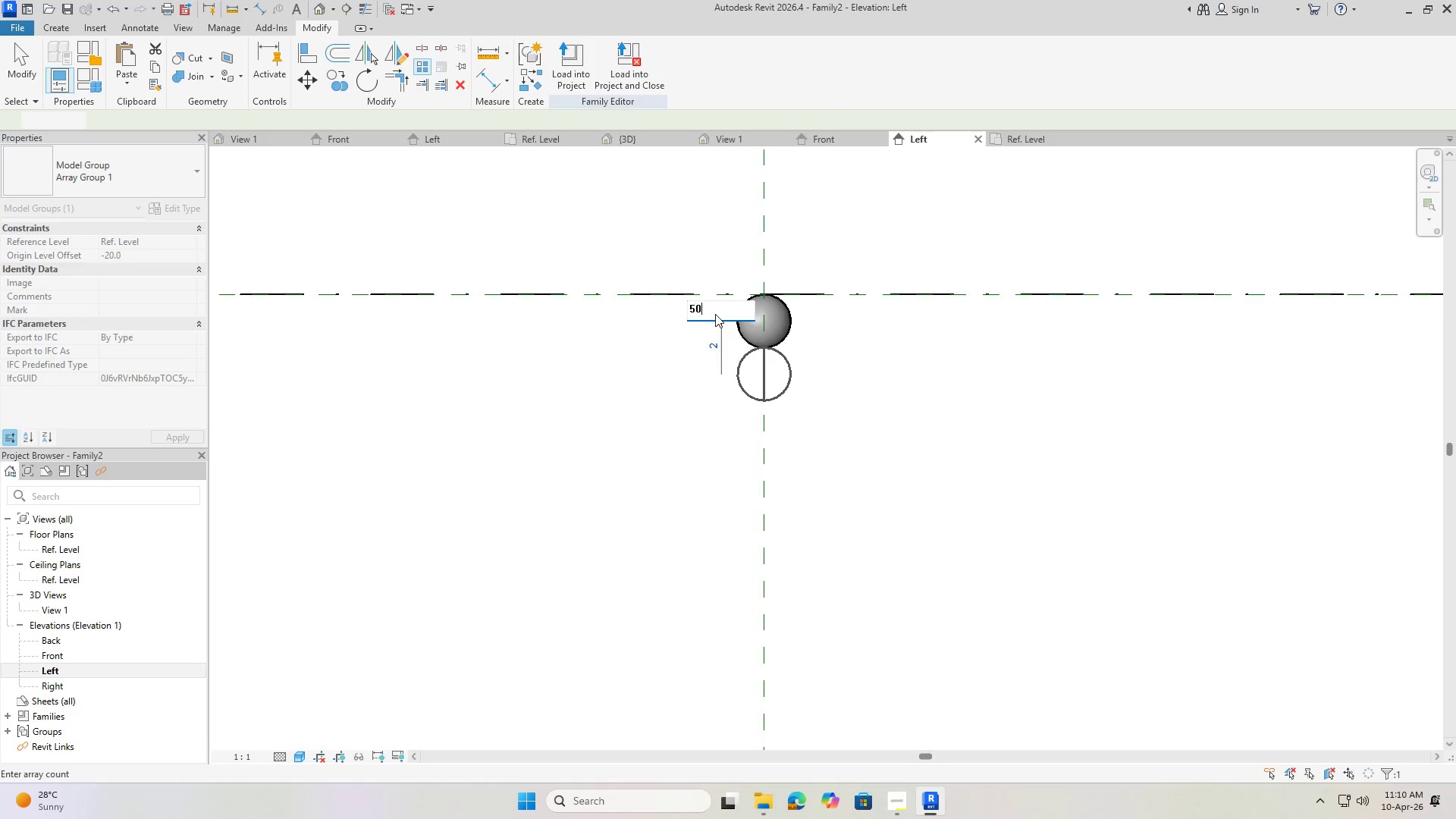 
key(Numpad0)
 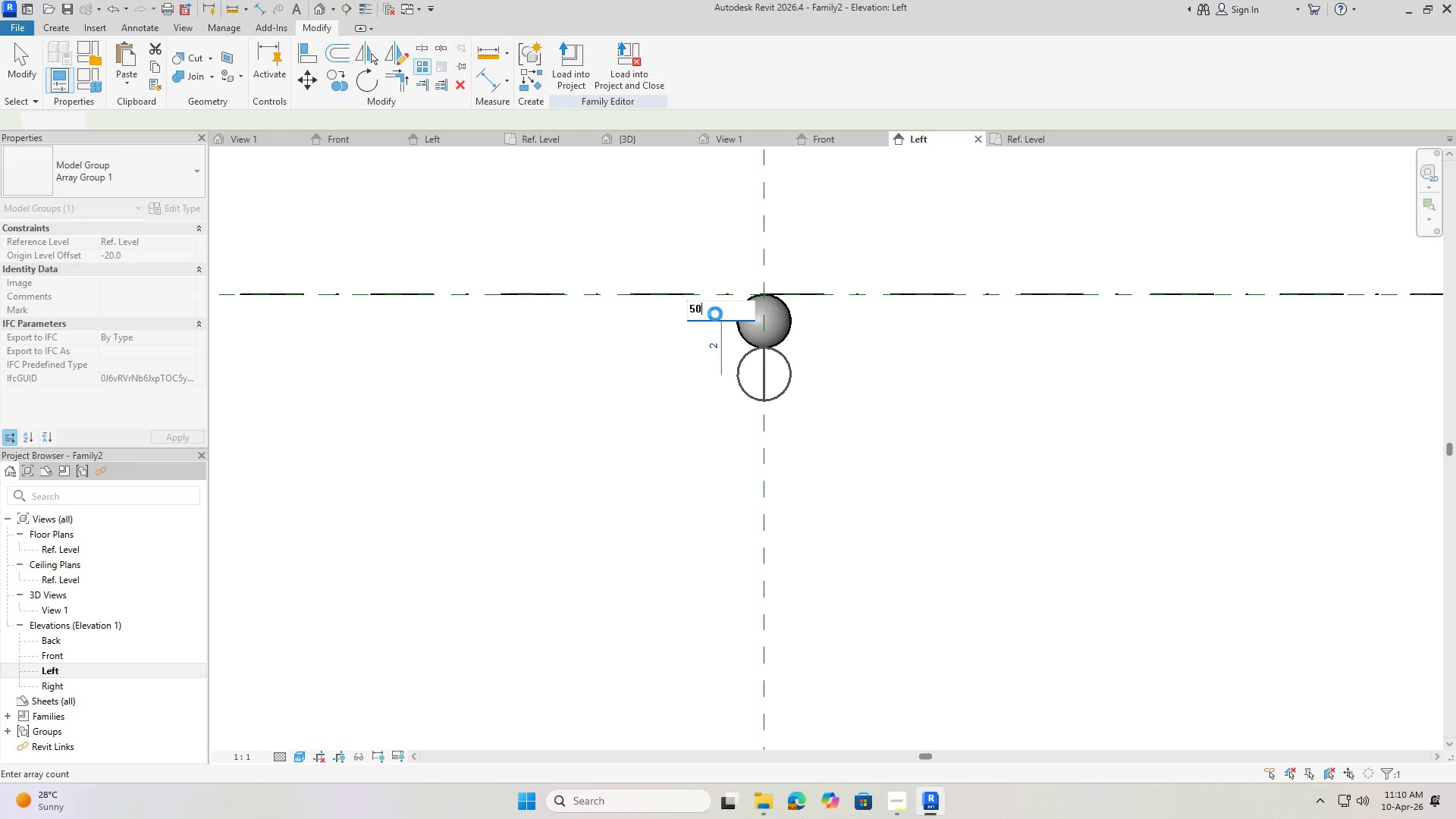 
key(NumpadEnter)
 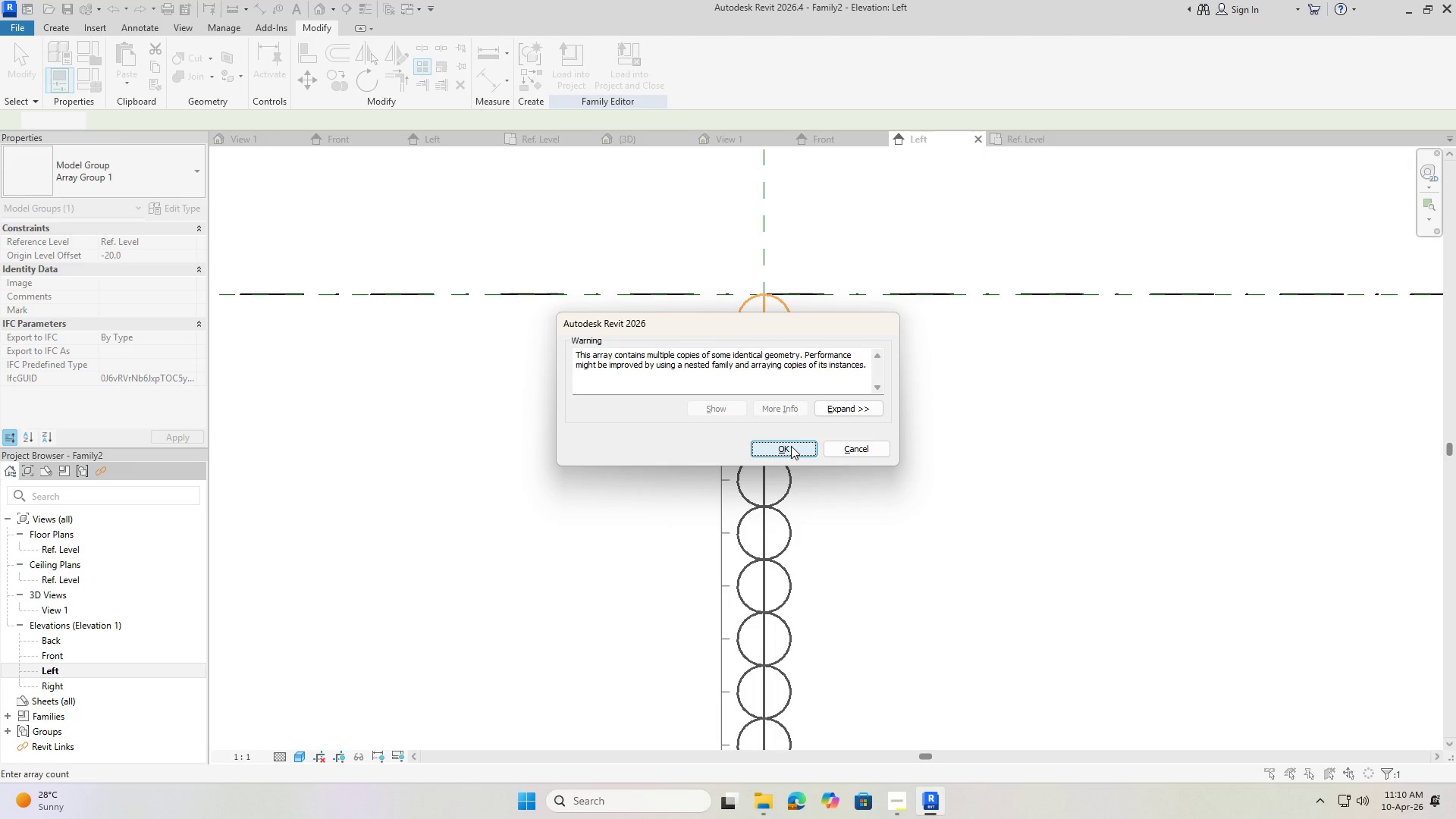 
scroll: coordinate [838, 358], scroll_direction: down, amount: 18.0
 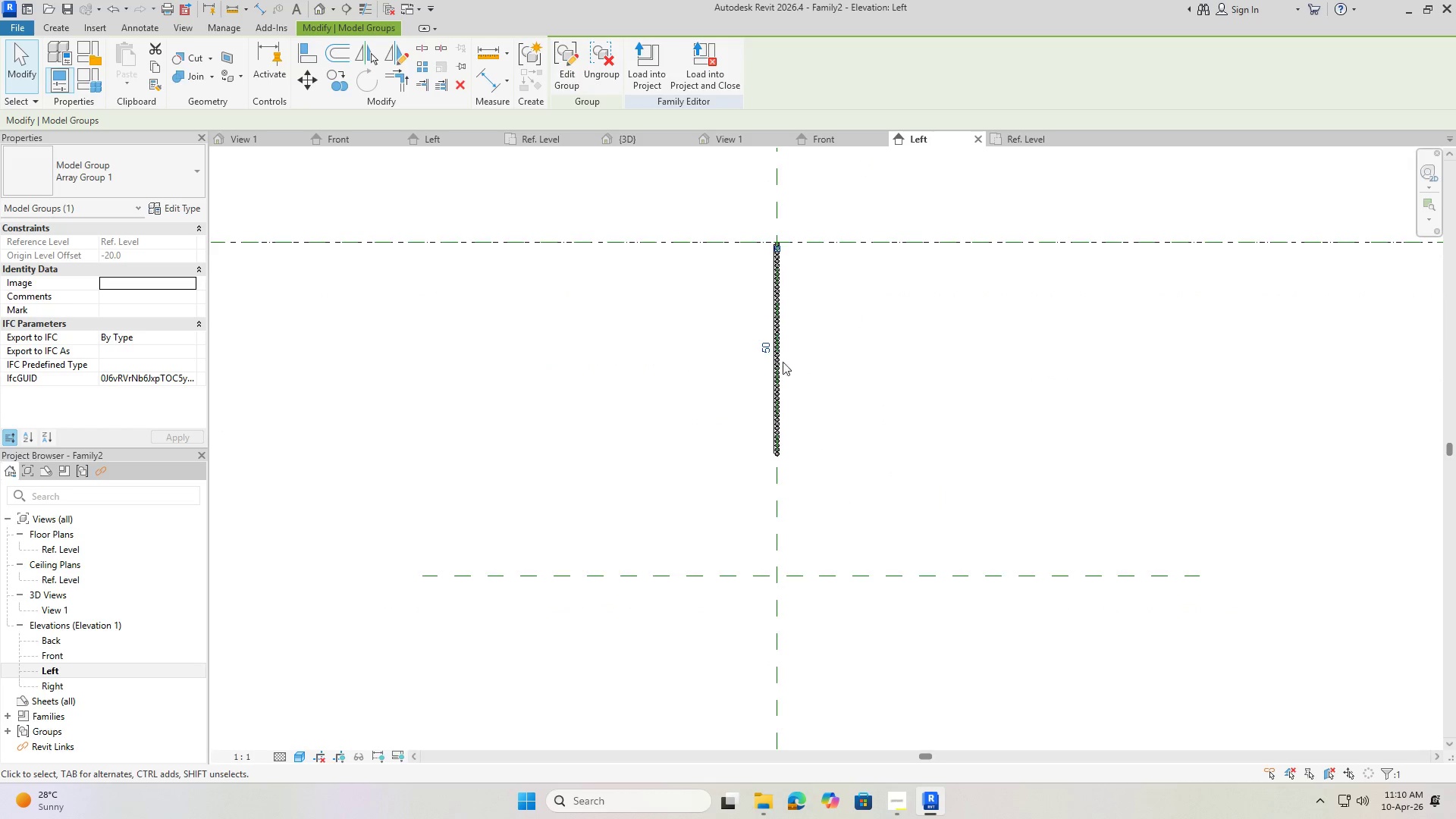 
left_click([782, 362])
 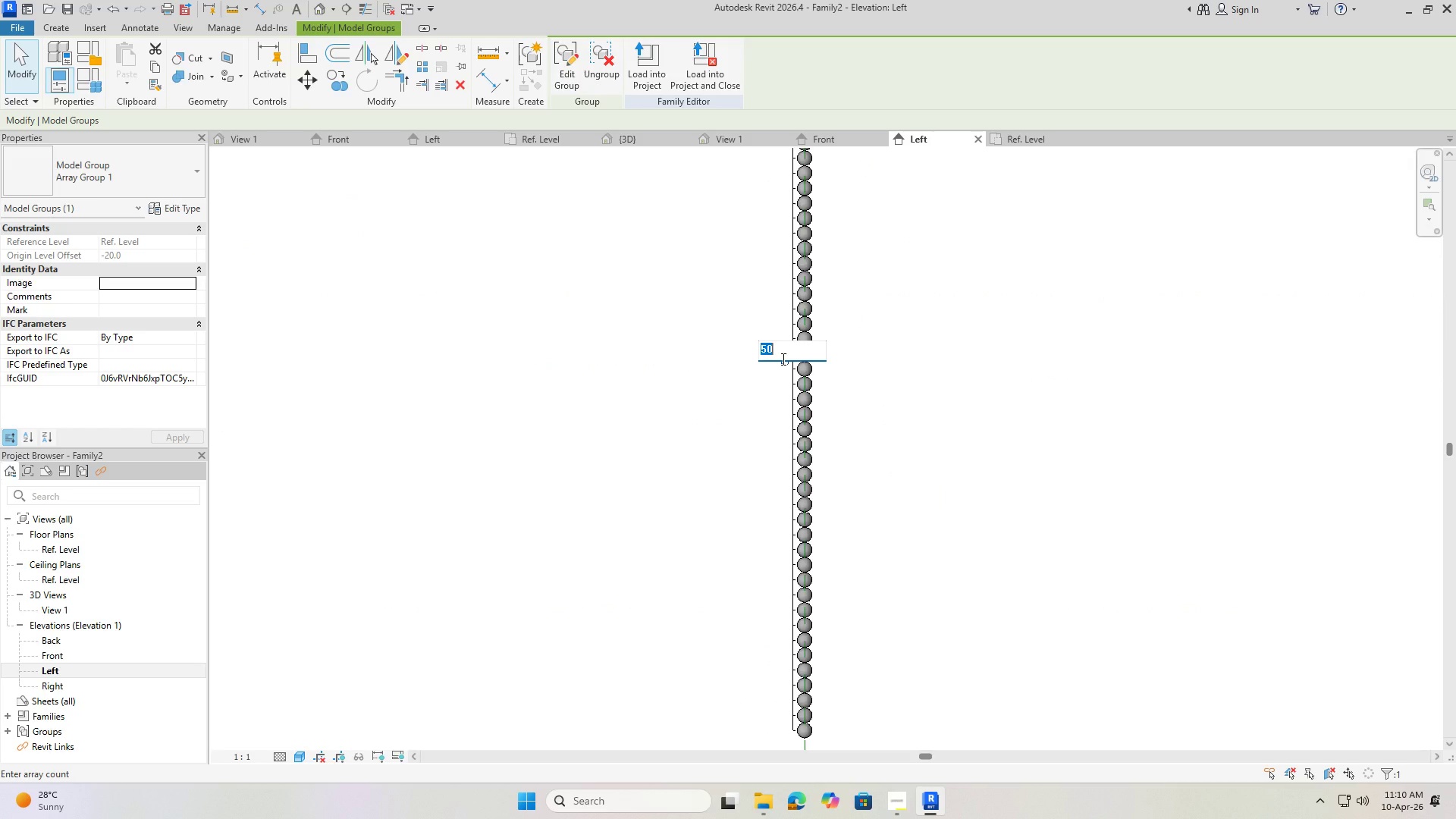 
scroll: coordinate [768, 369], scroll_direction: up, amount: 9.0
 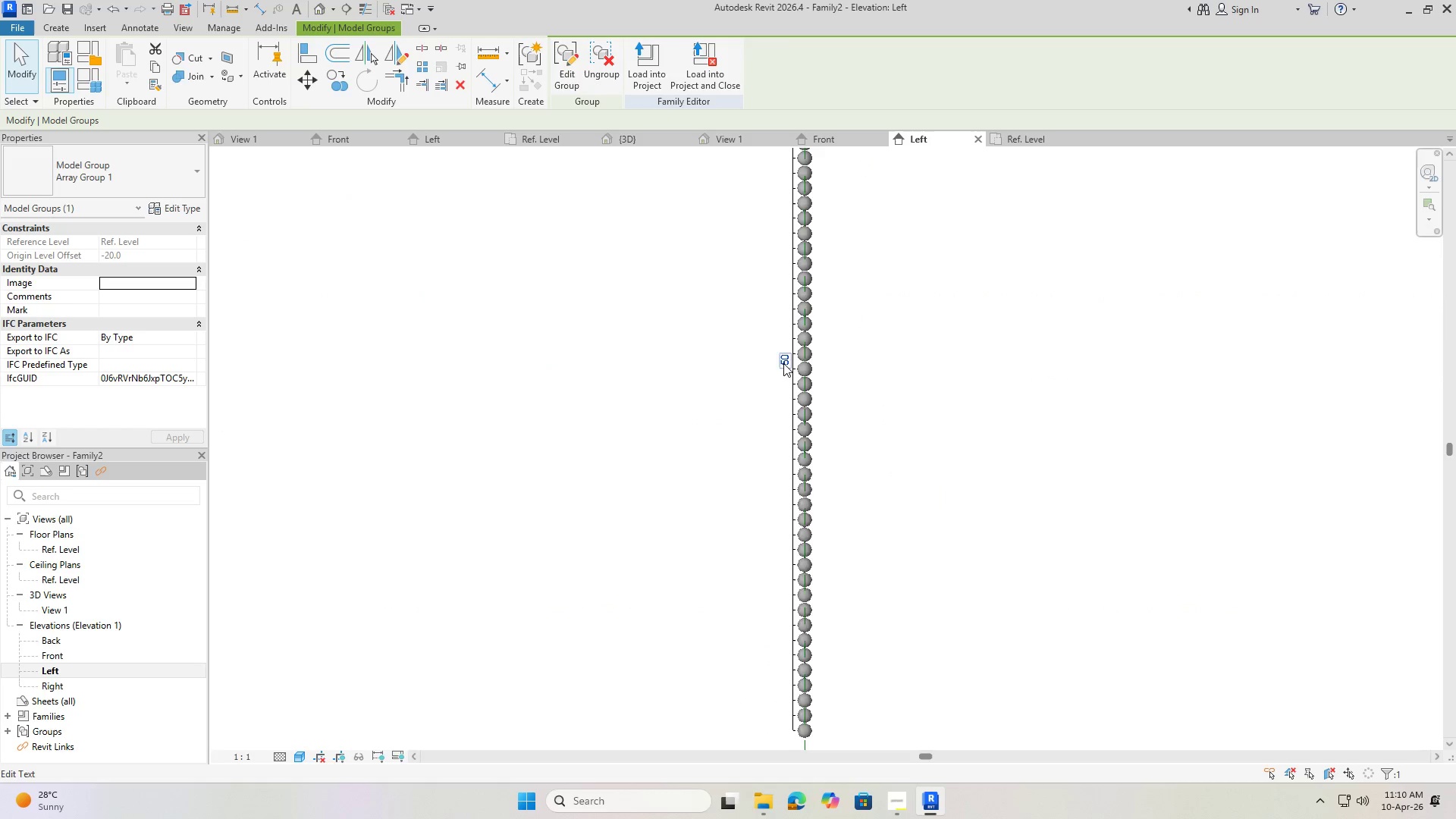 
key(Numpad8)
 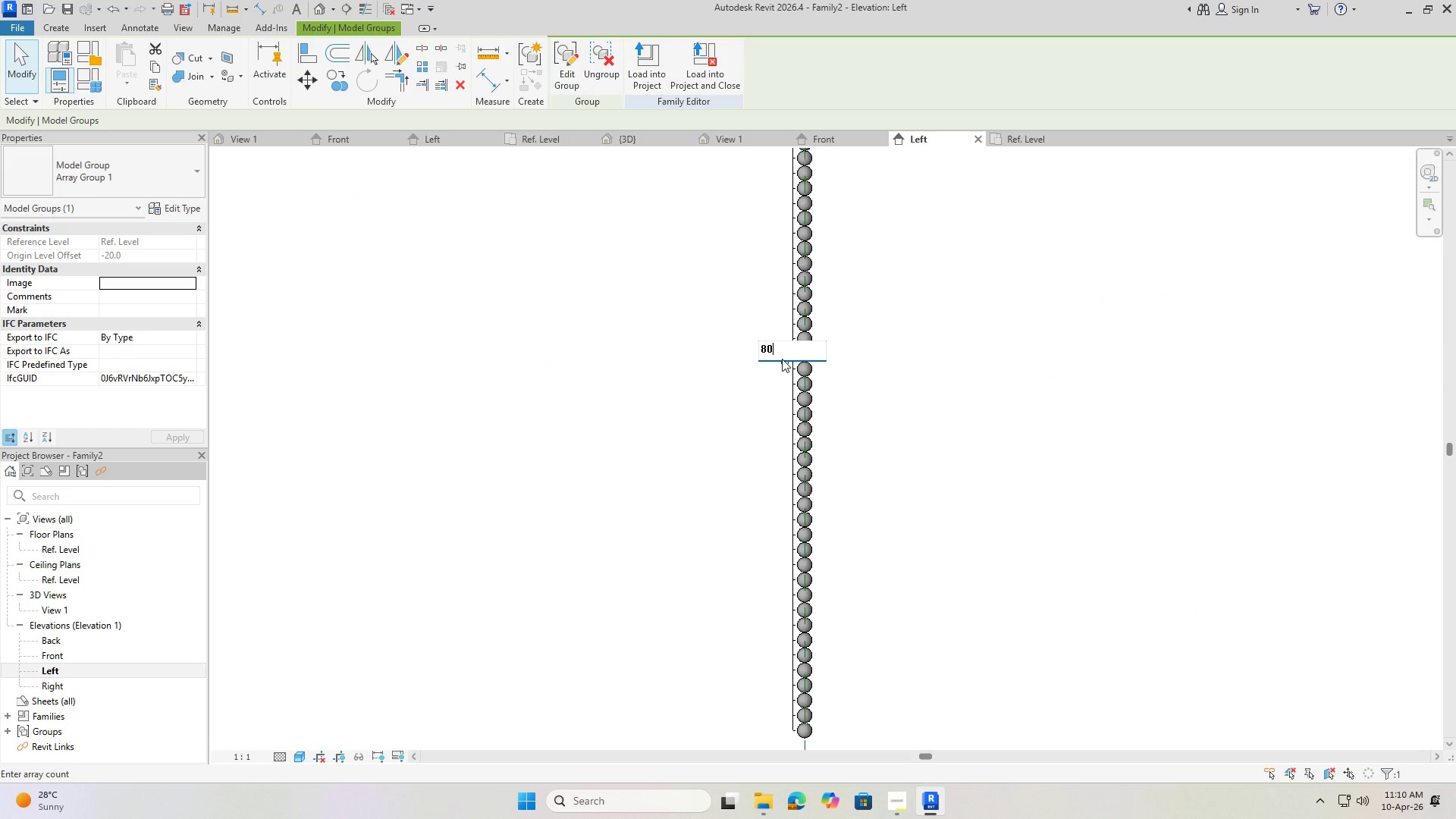 
key(Numpad0)
 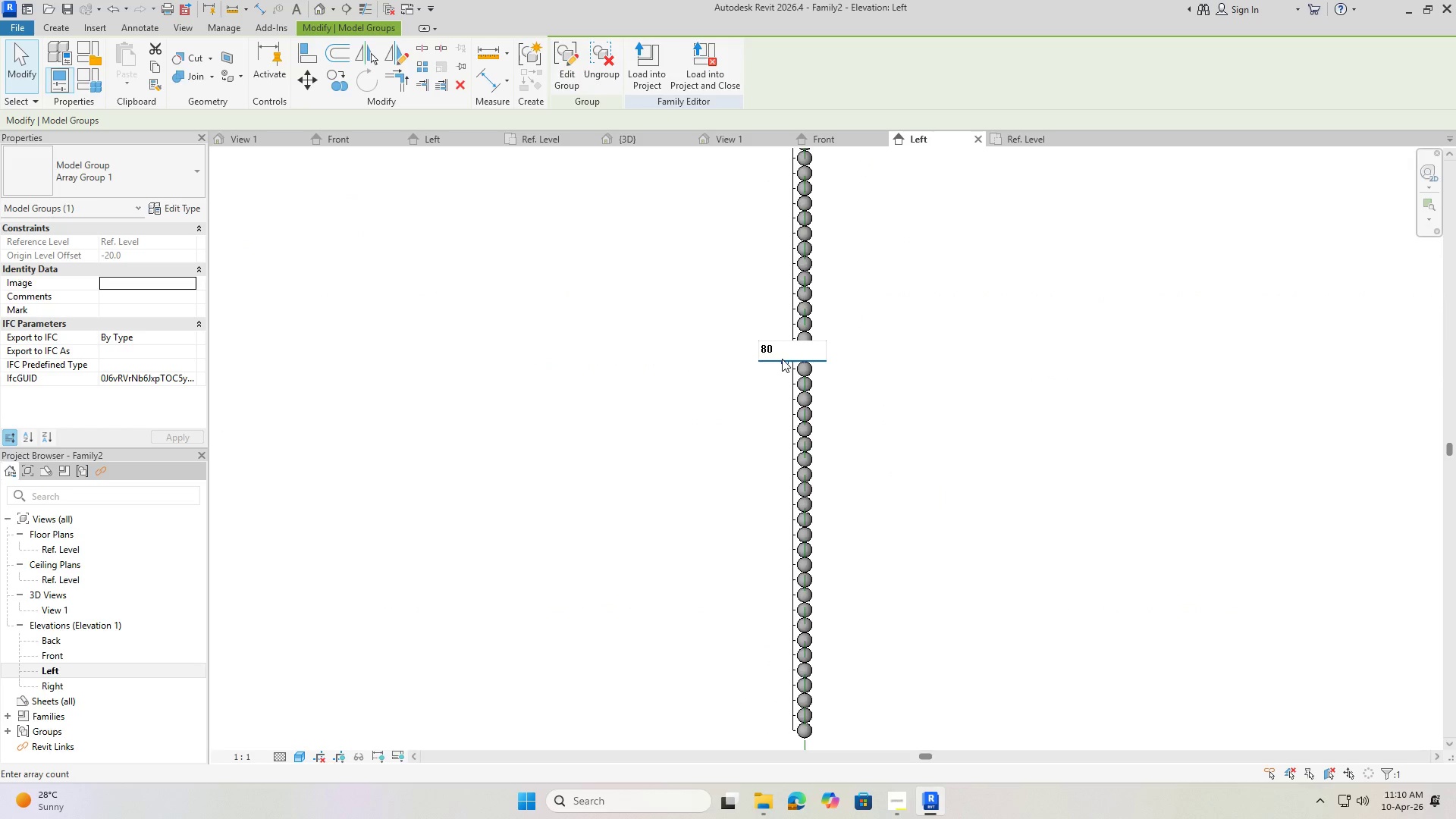 
key(NumpadEnter)
 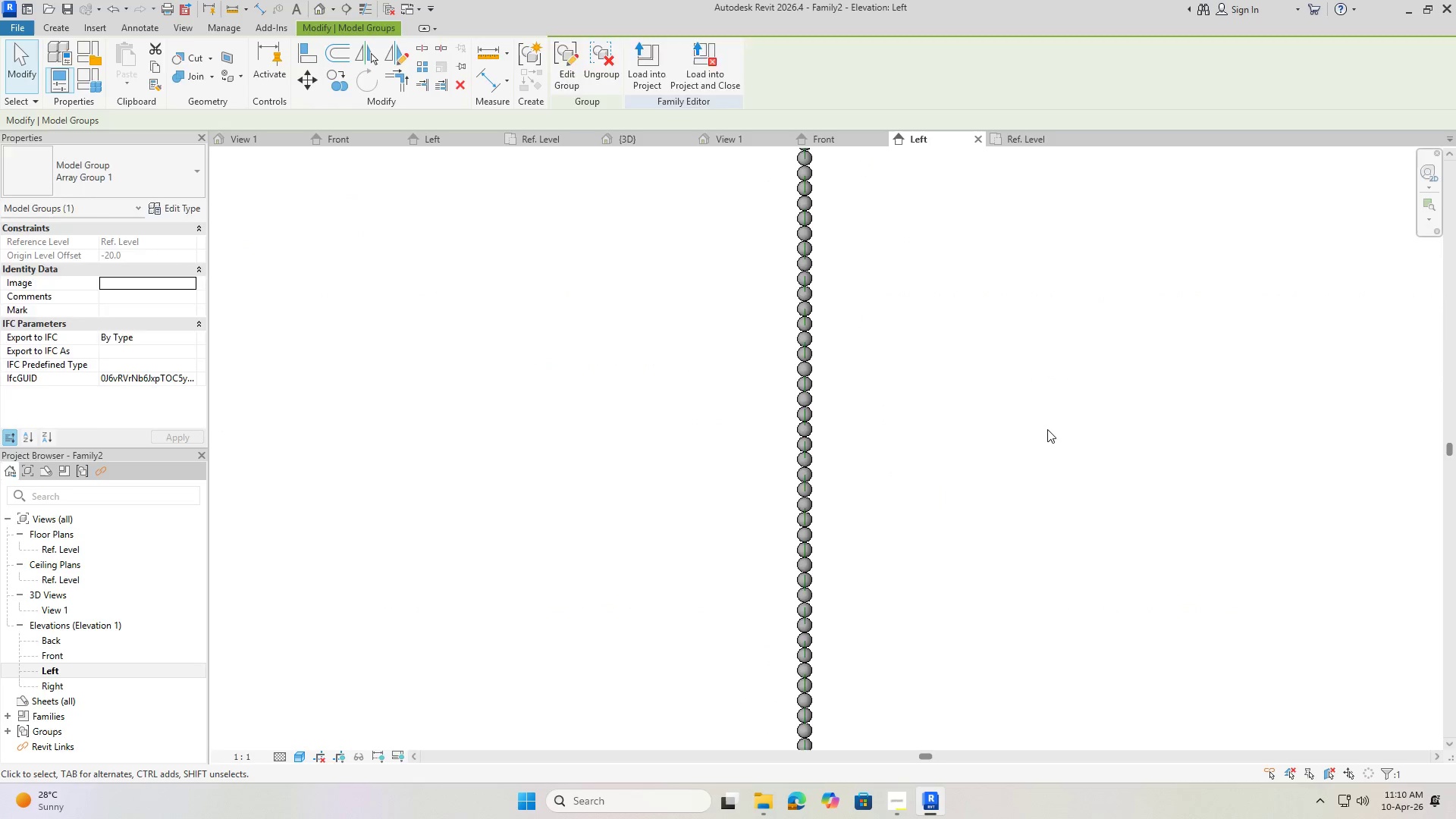 
scroll: coordinate [938, 356], scroll_direction: down, amount: 8.0
 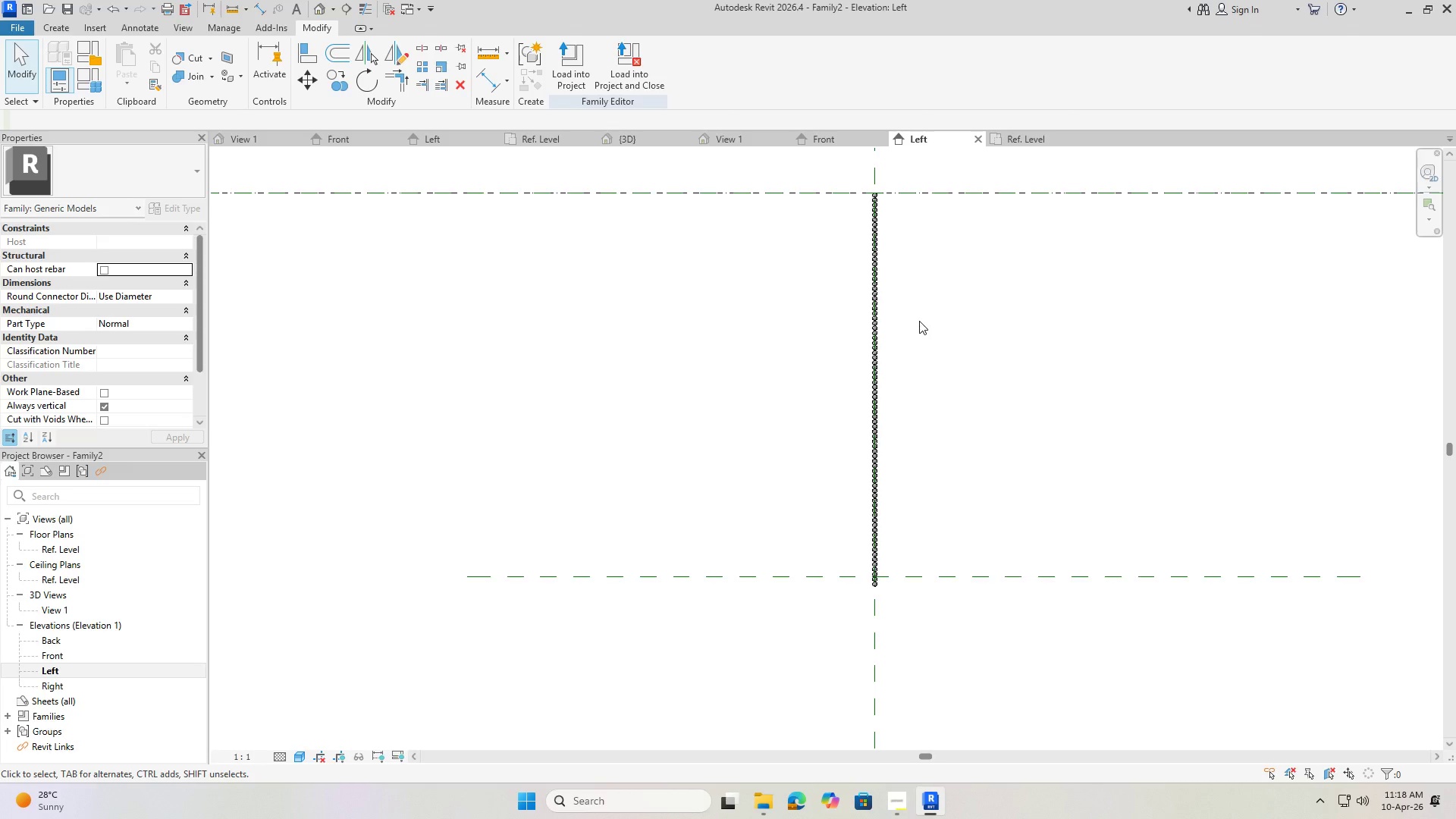 
wait(494.13)
 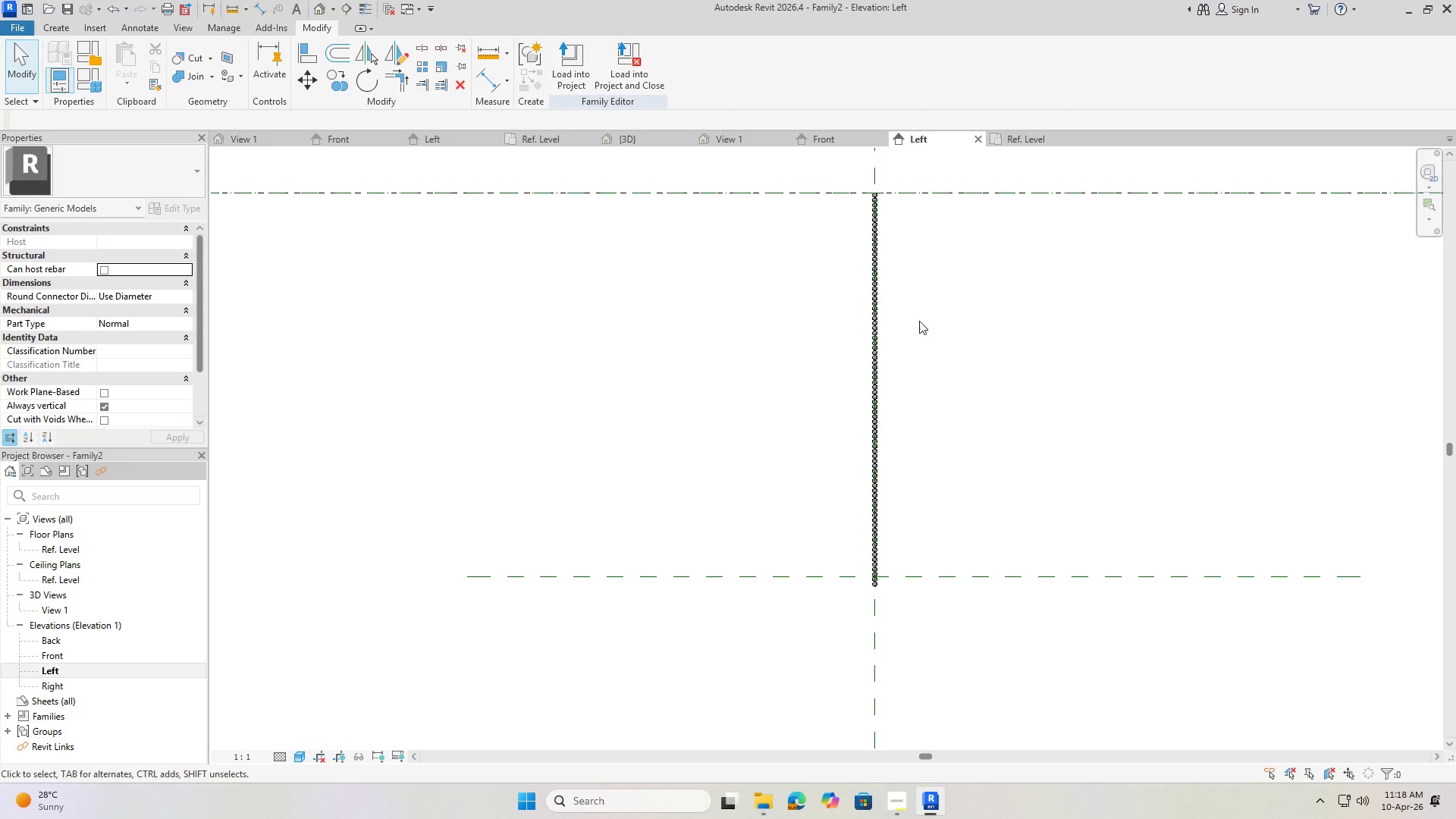 
key(Control+Z)
 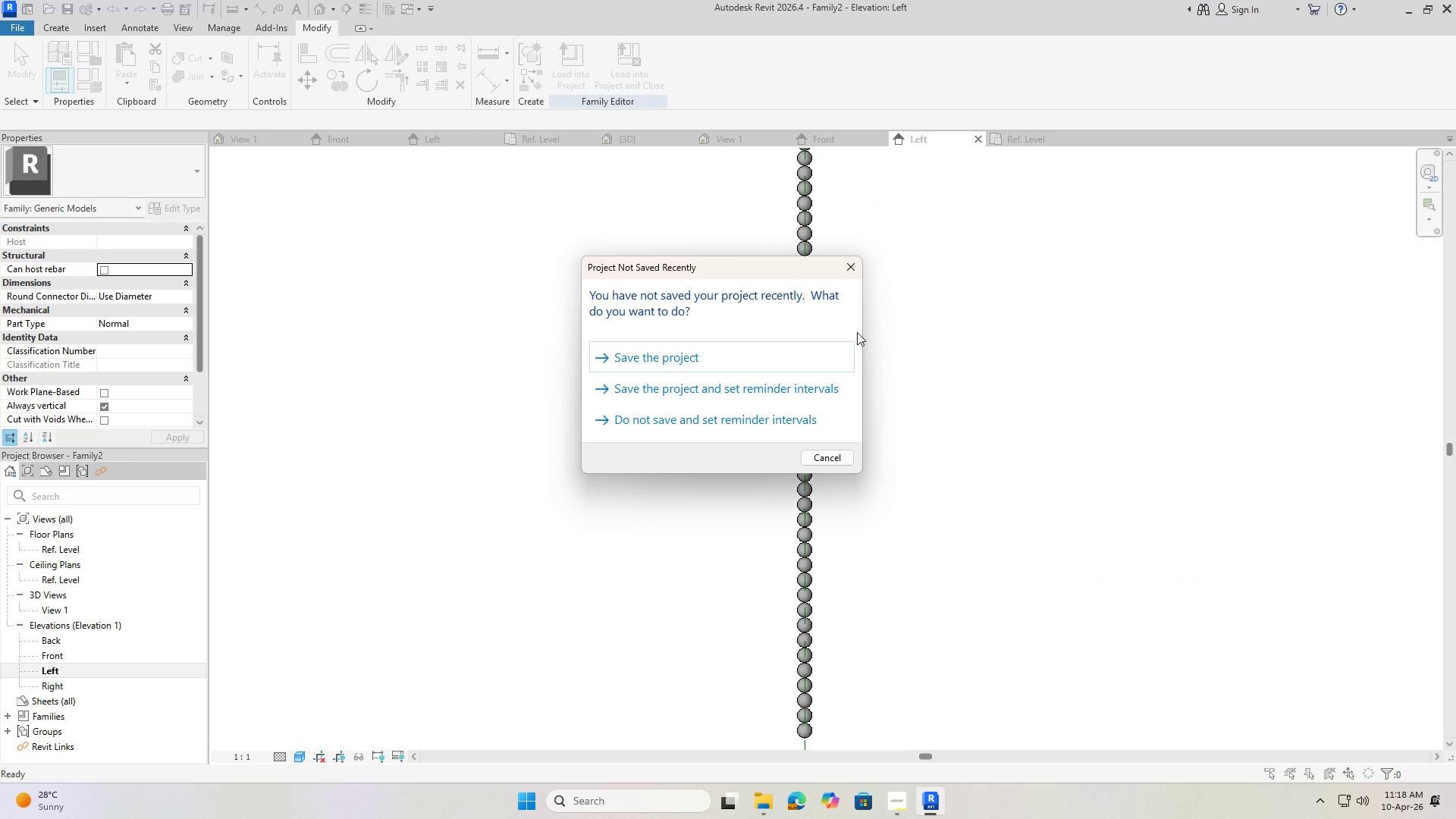 
key(Control+Z)
 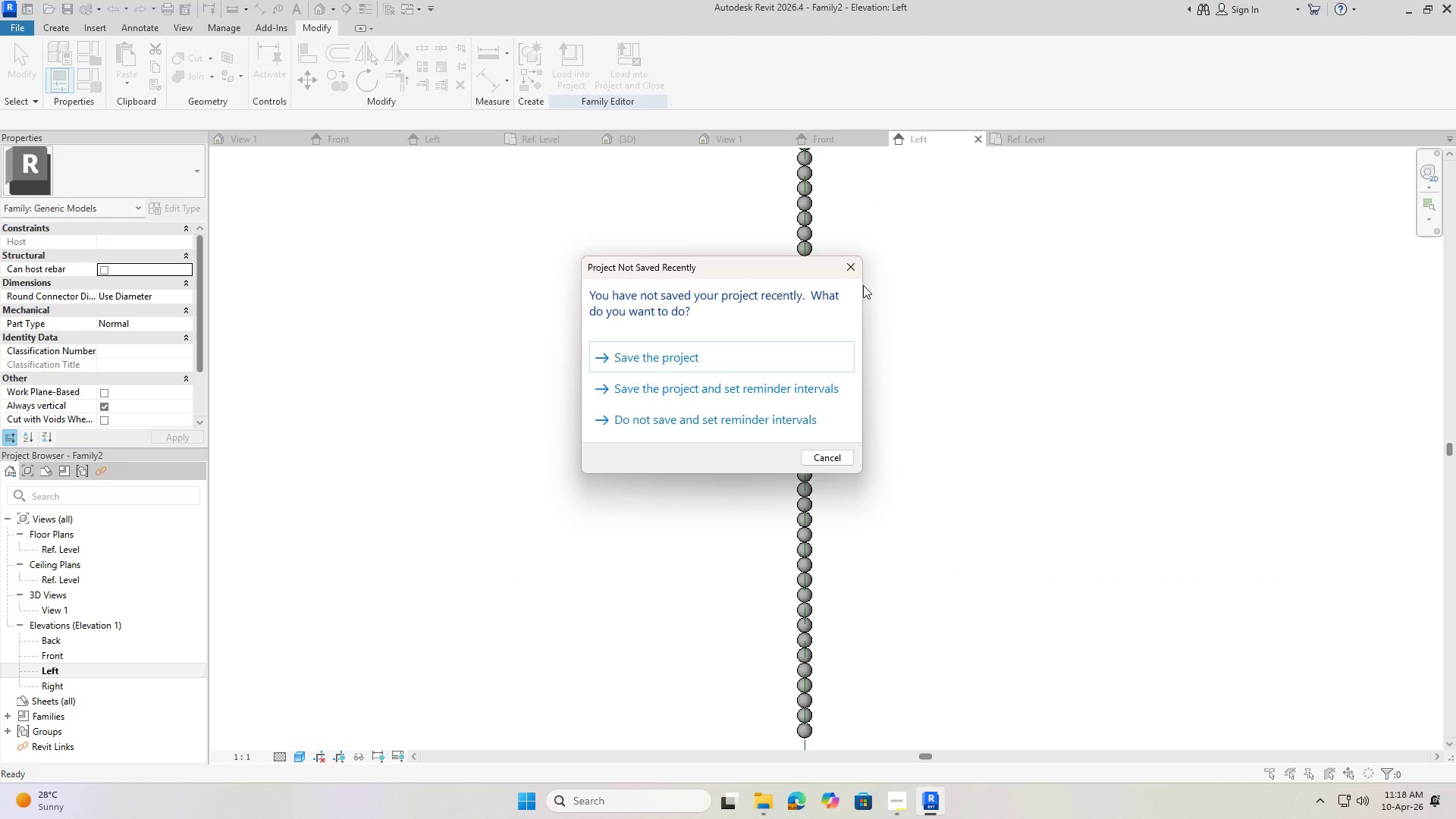 
key(Escape)
 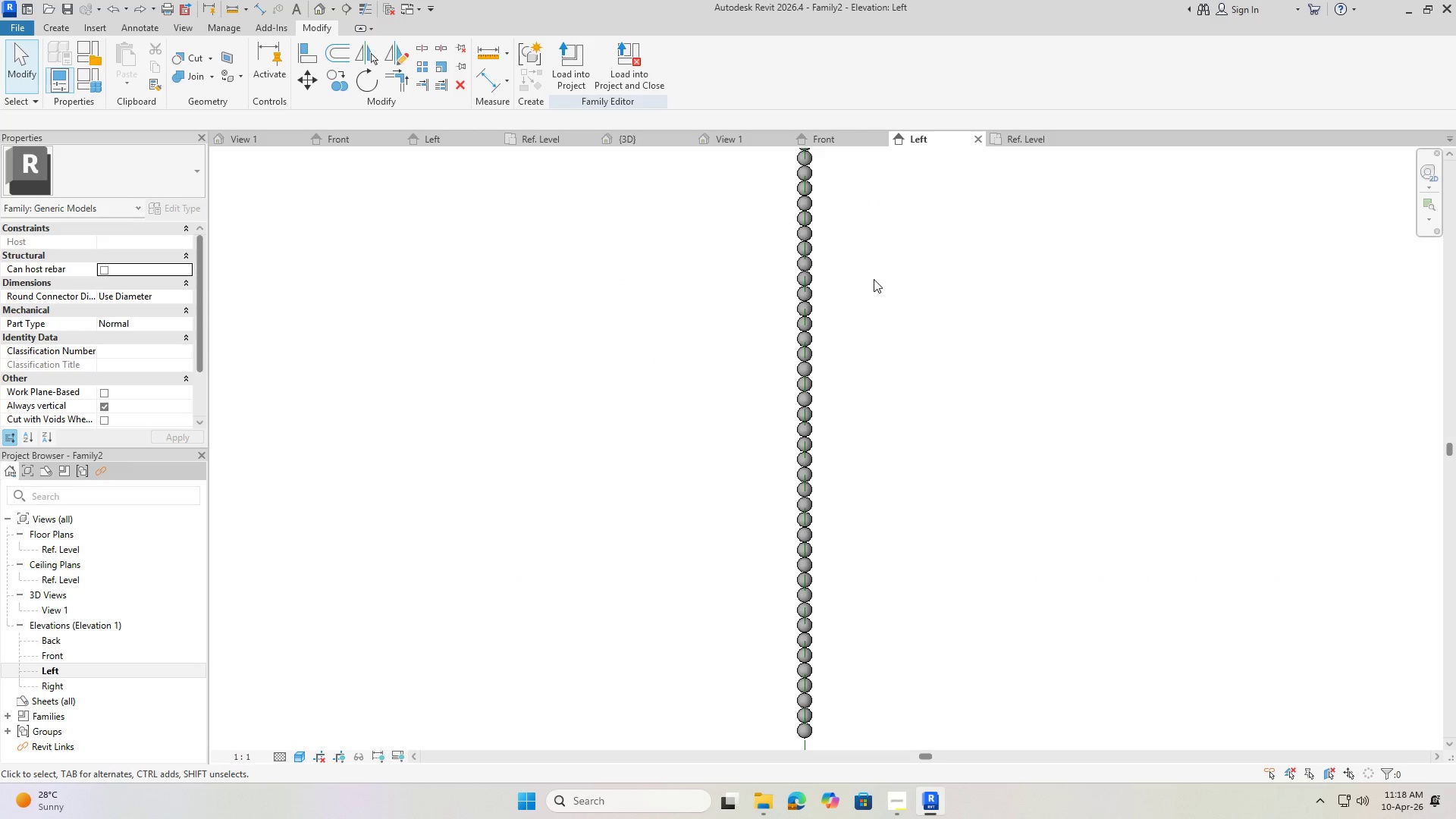 
key(Control+Z)
 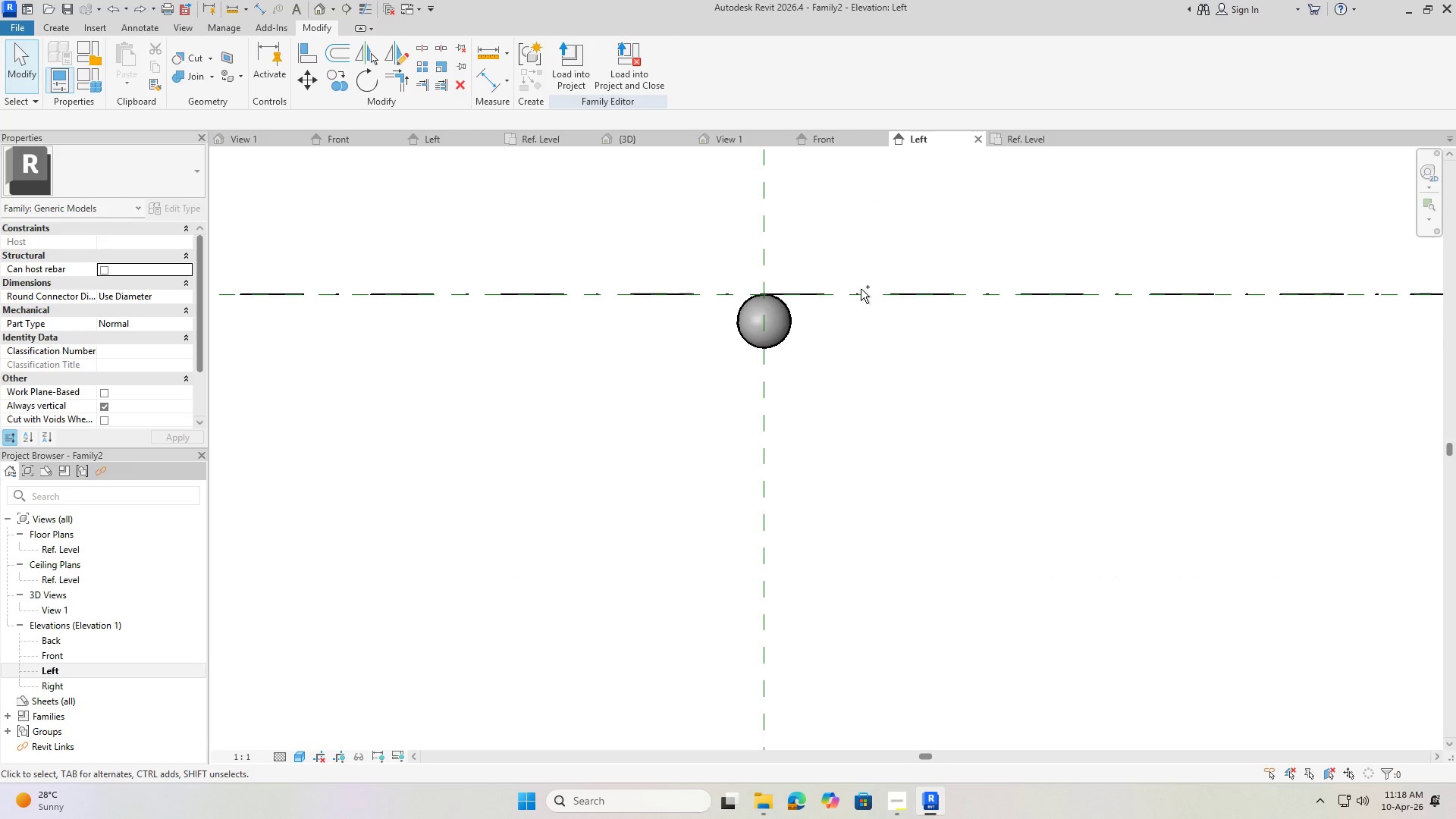 
scroll: coordinate [792, 309], scroll_direction: down, amount: 8.0
 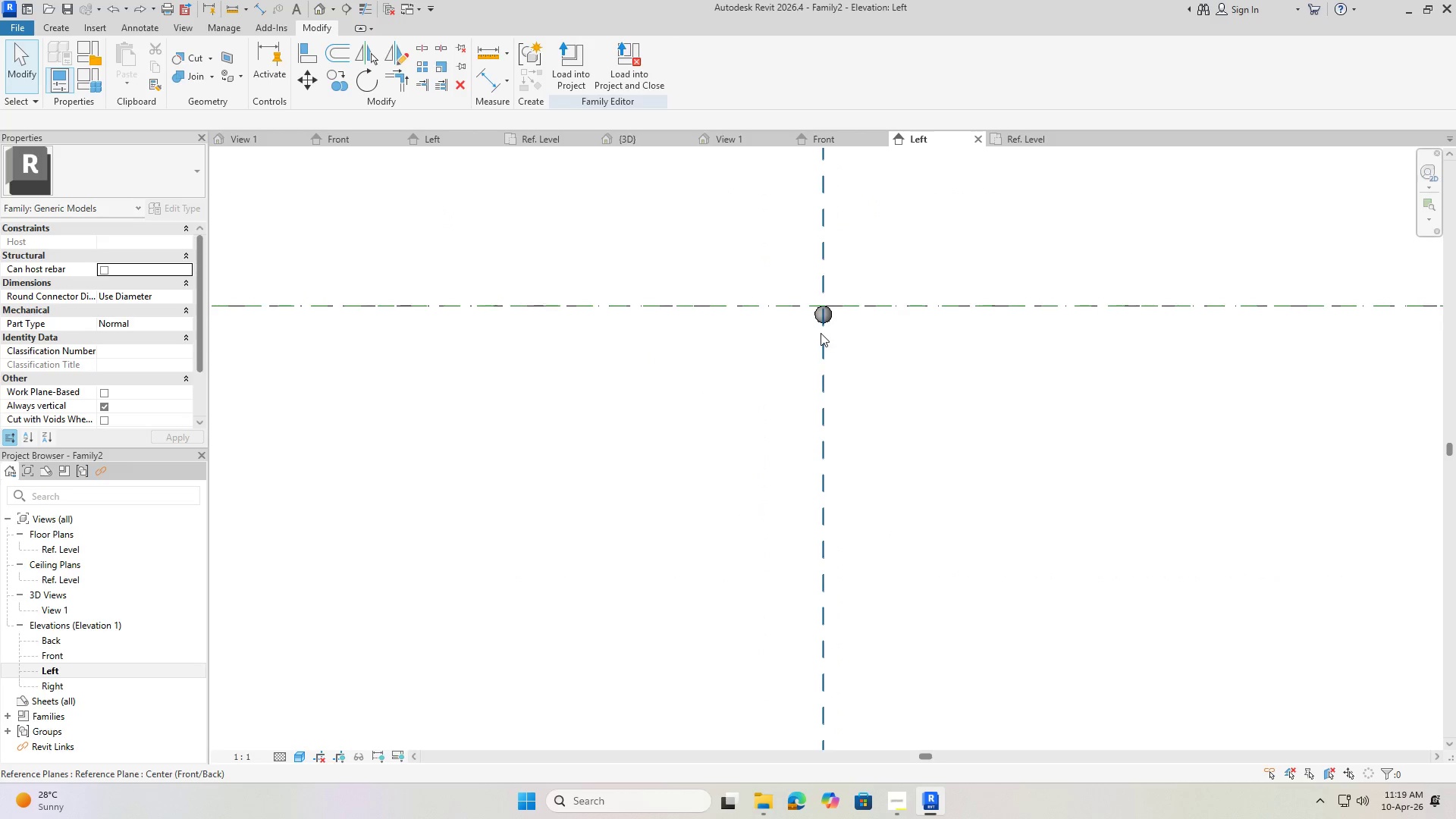 
left_click([817, 322])
 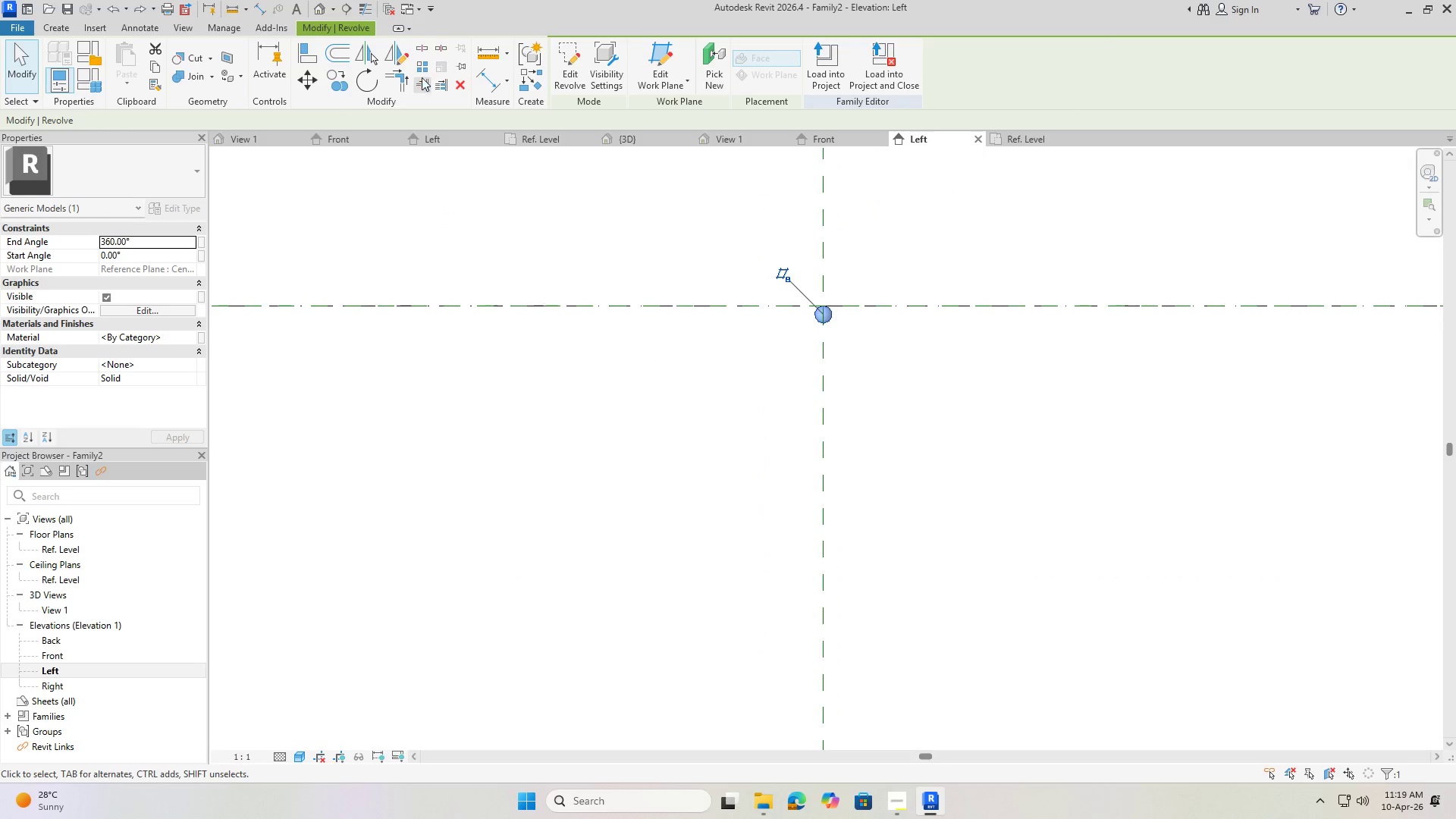 
left_click([419, 70])
 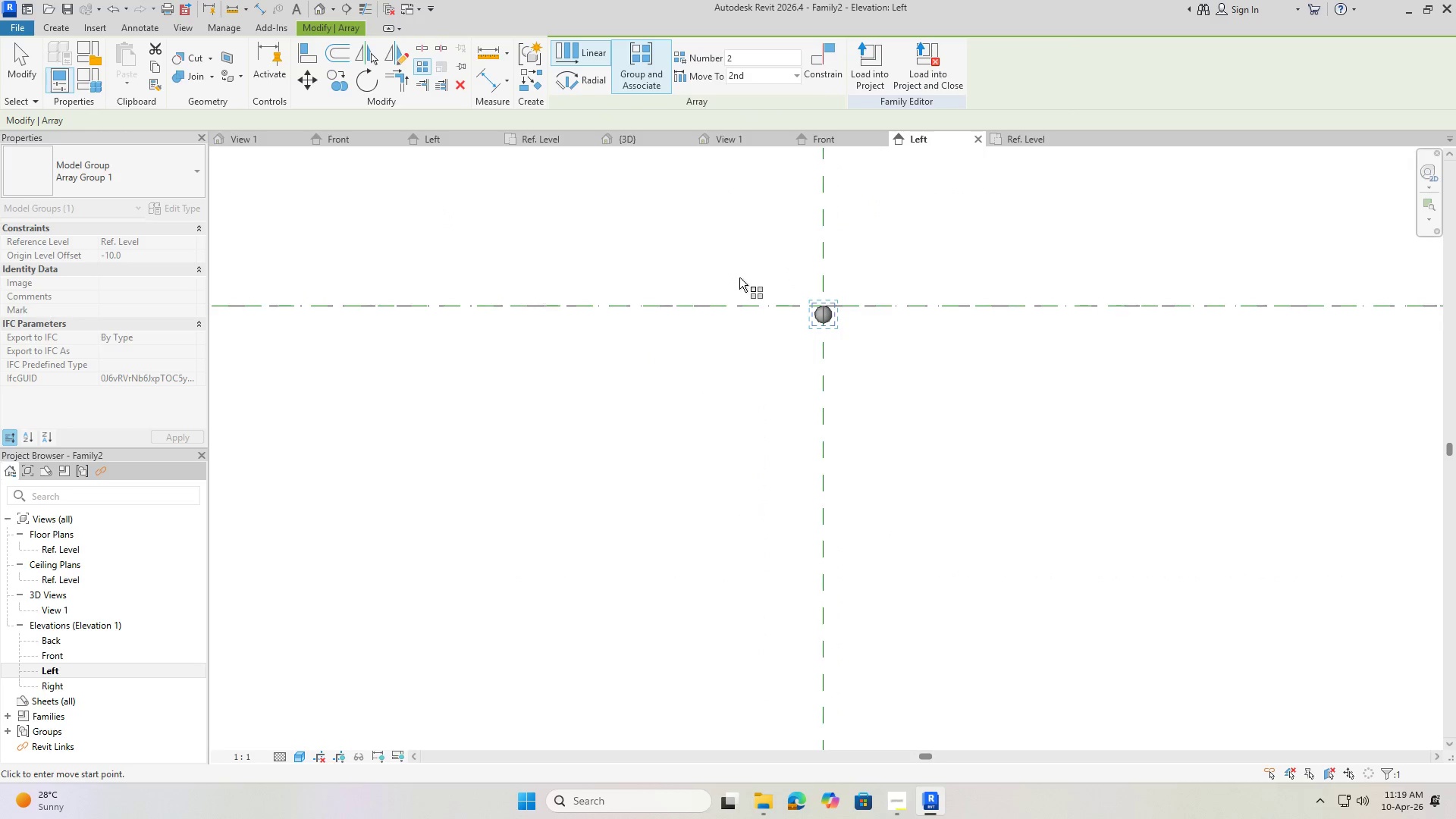 
scroll: coordinate [795, 302], scroll_direction: up, amount: 4.0
 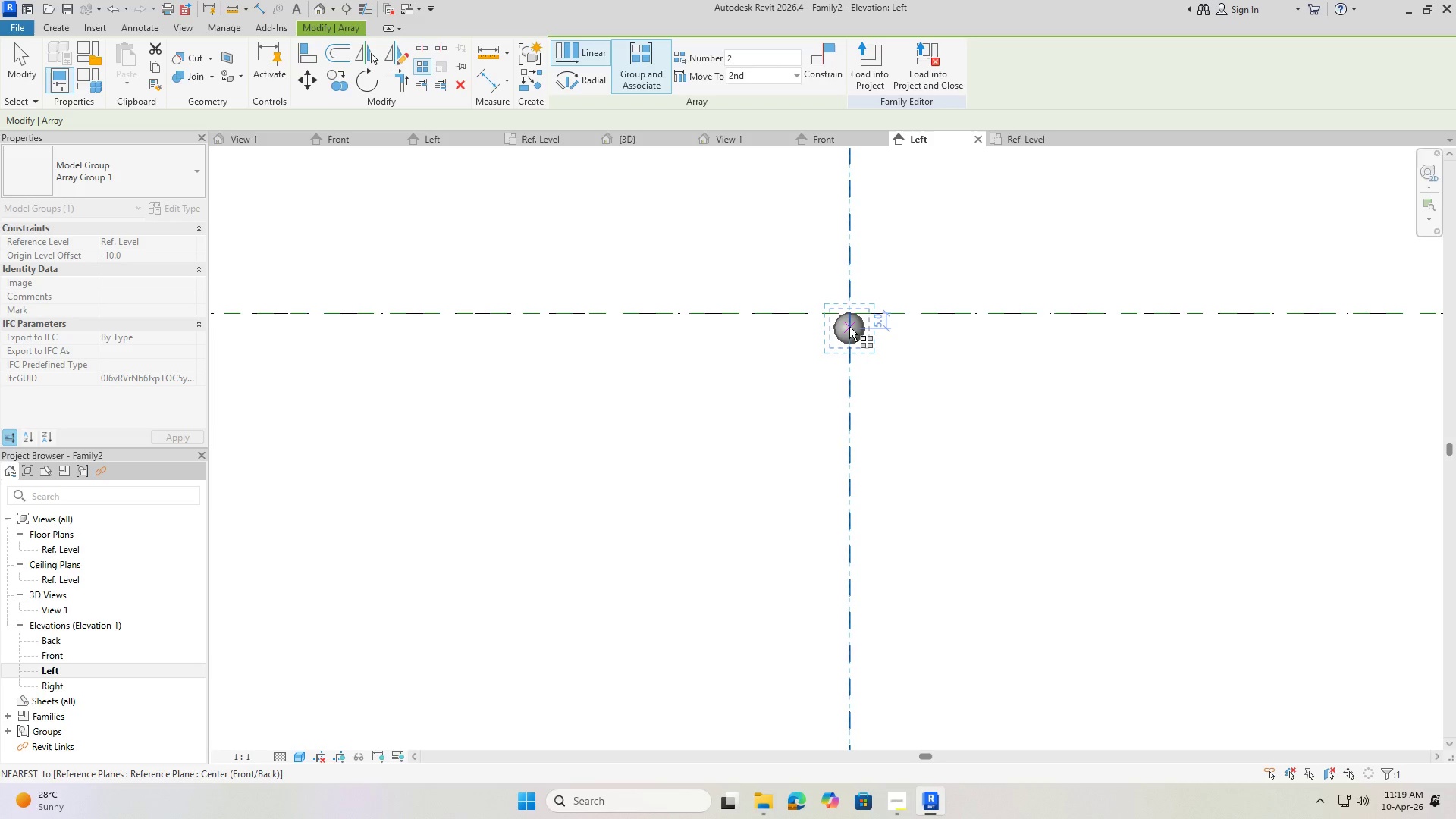 
left_click([849, 328])
 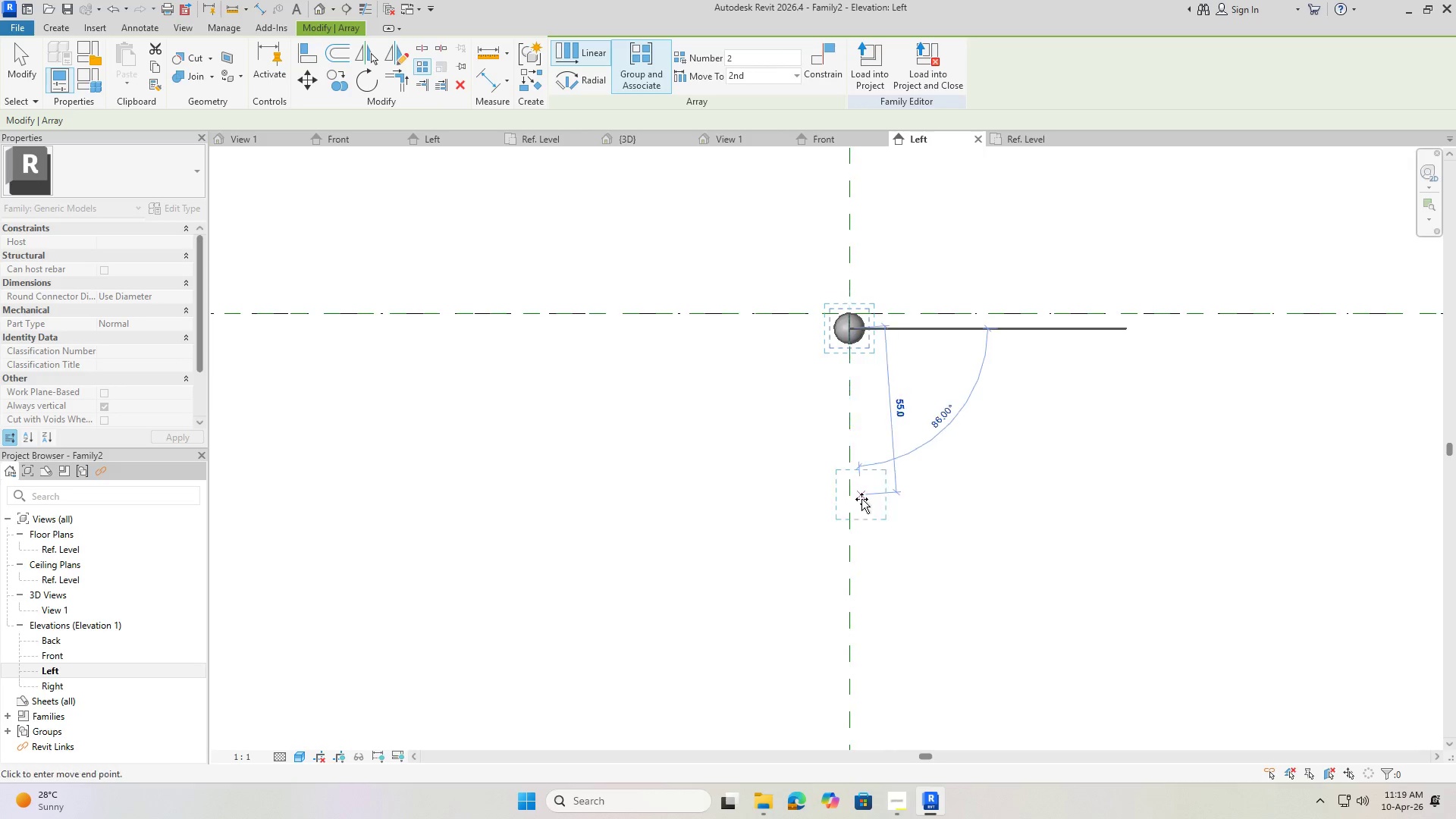 
scroll: coordinate [811, 555], scroll_direction: down, amount: 9.0
 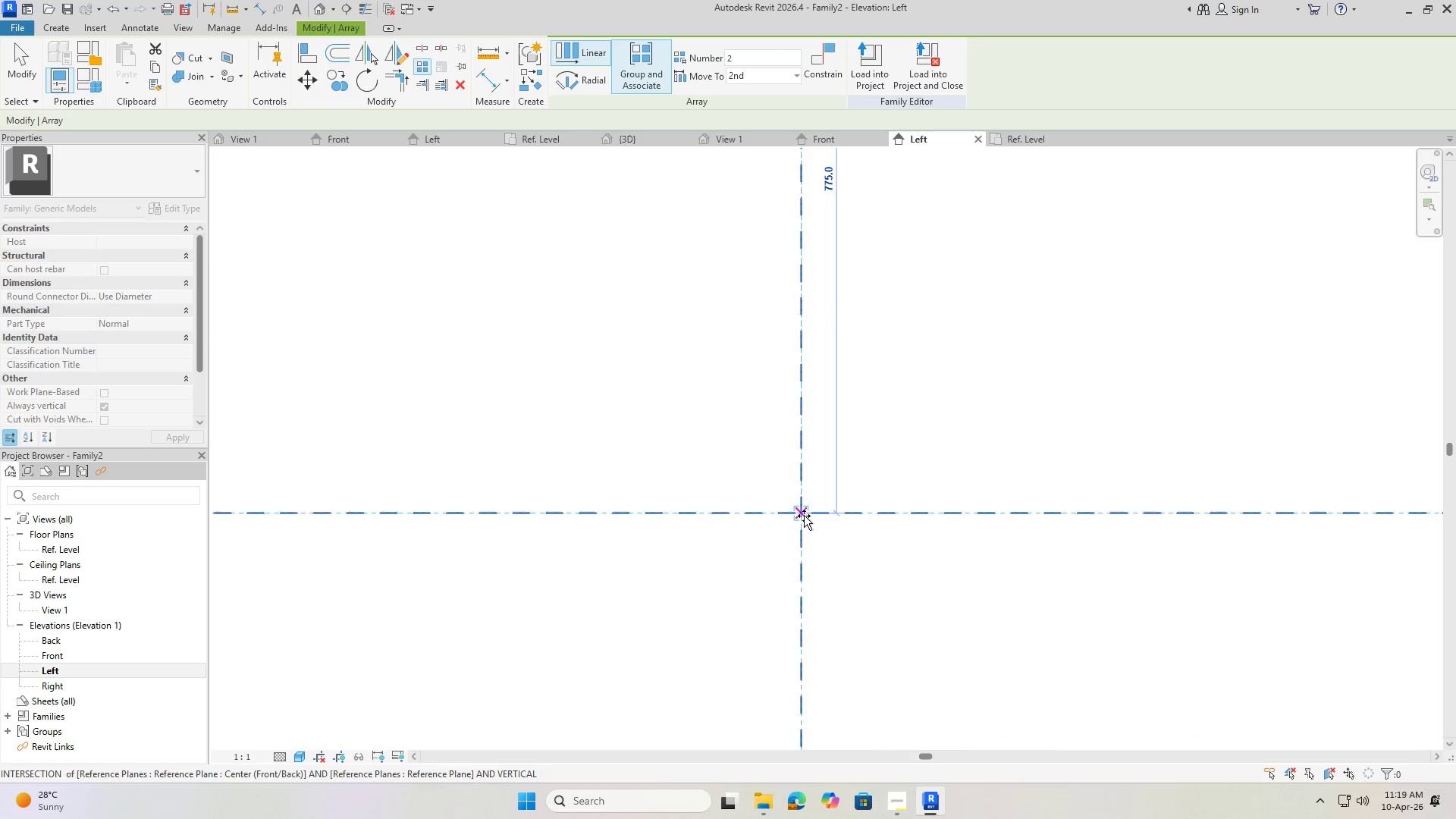 
left_click([804, 516])
 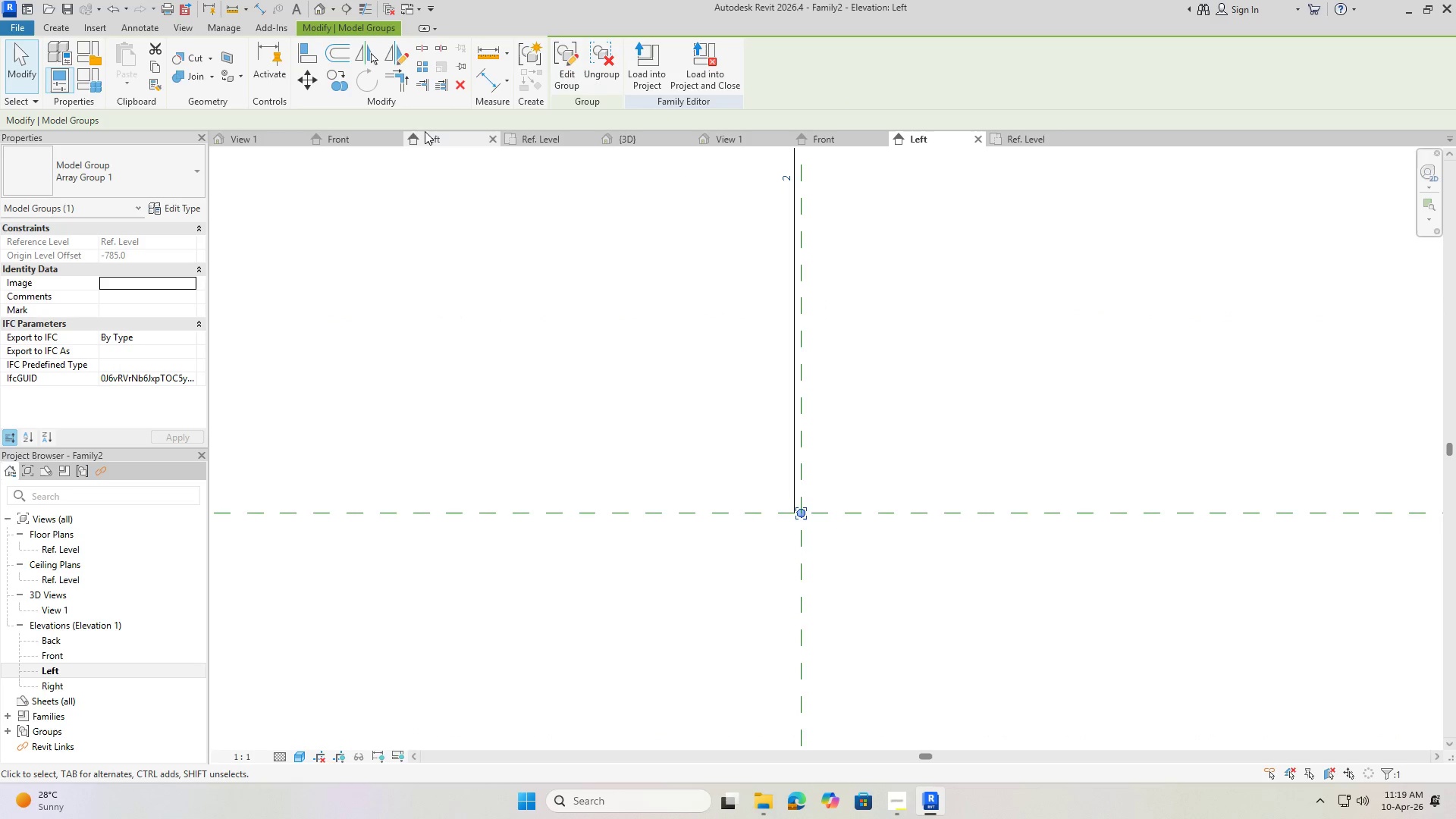 
left_click([784, 180])
 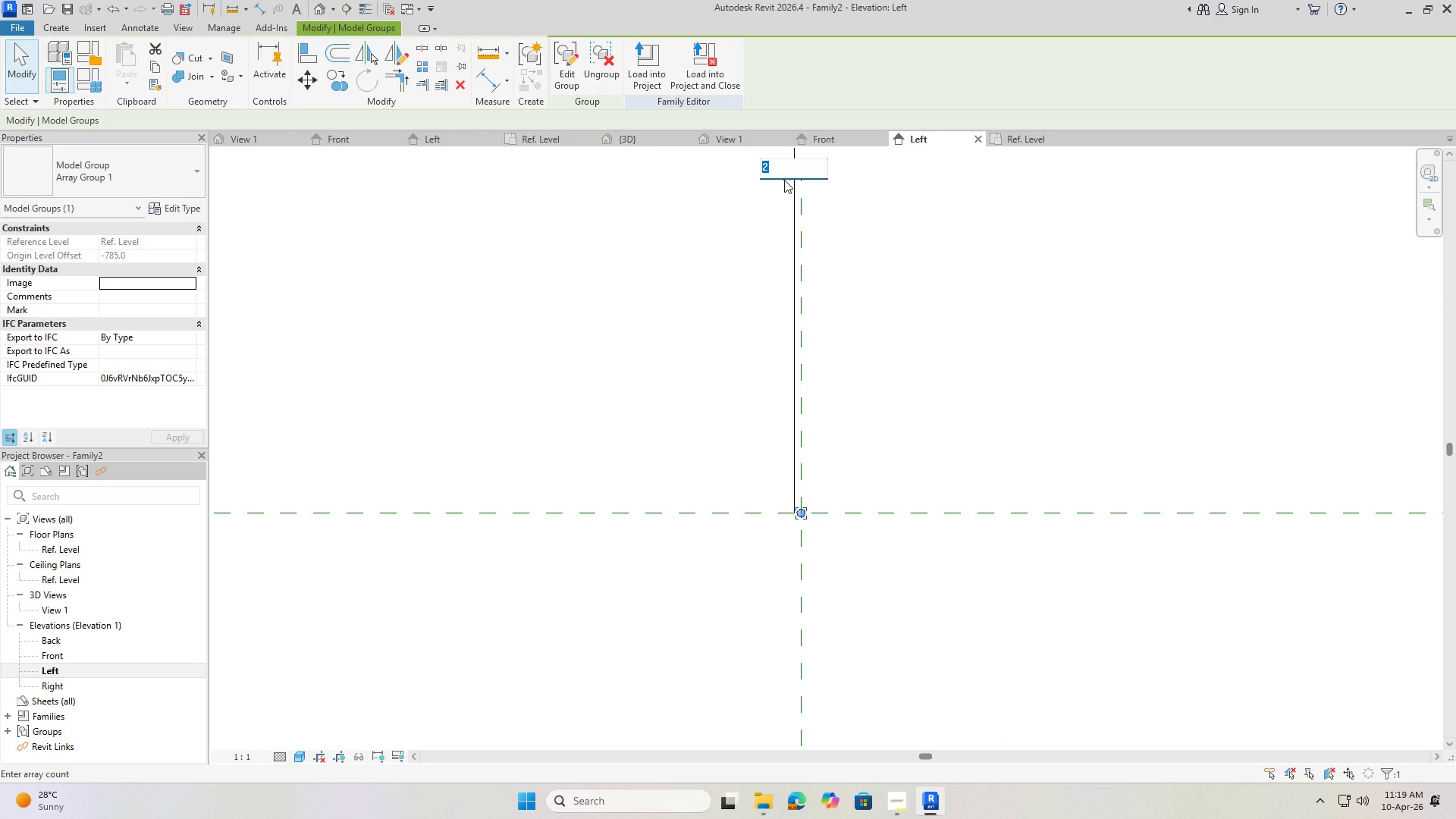 
key(Numpad5)
 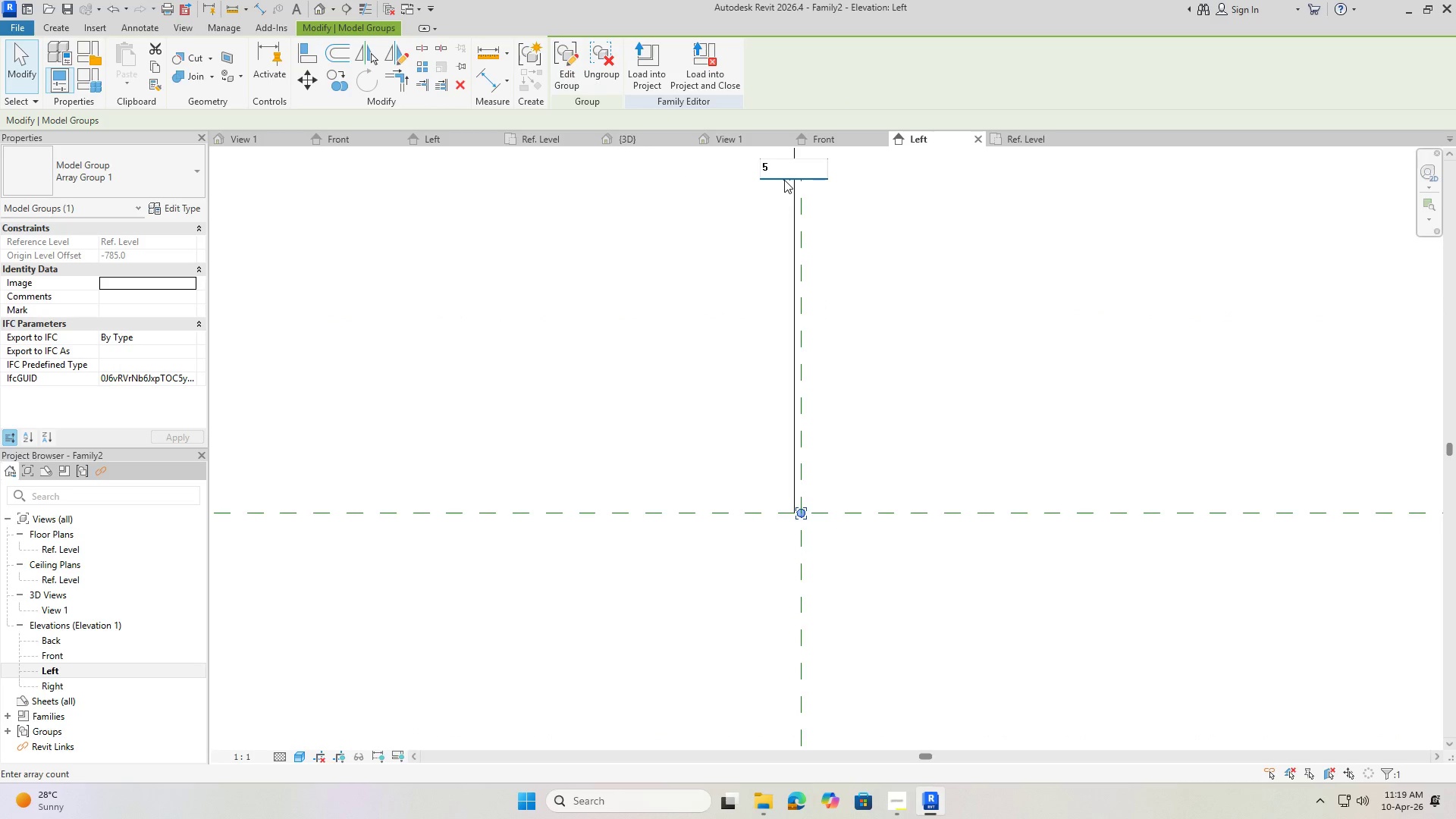 
key(Numpad0)
 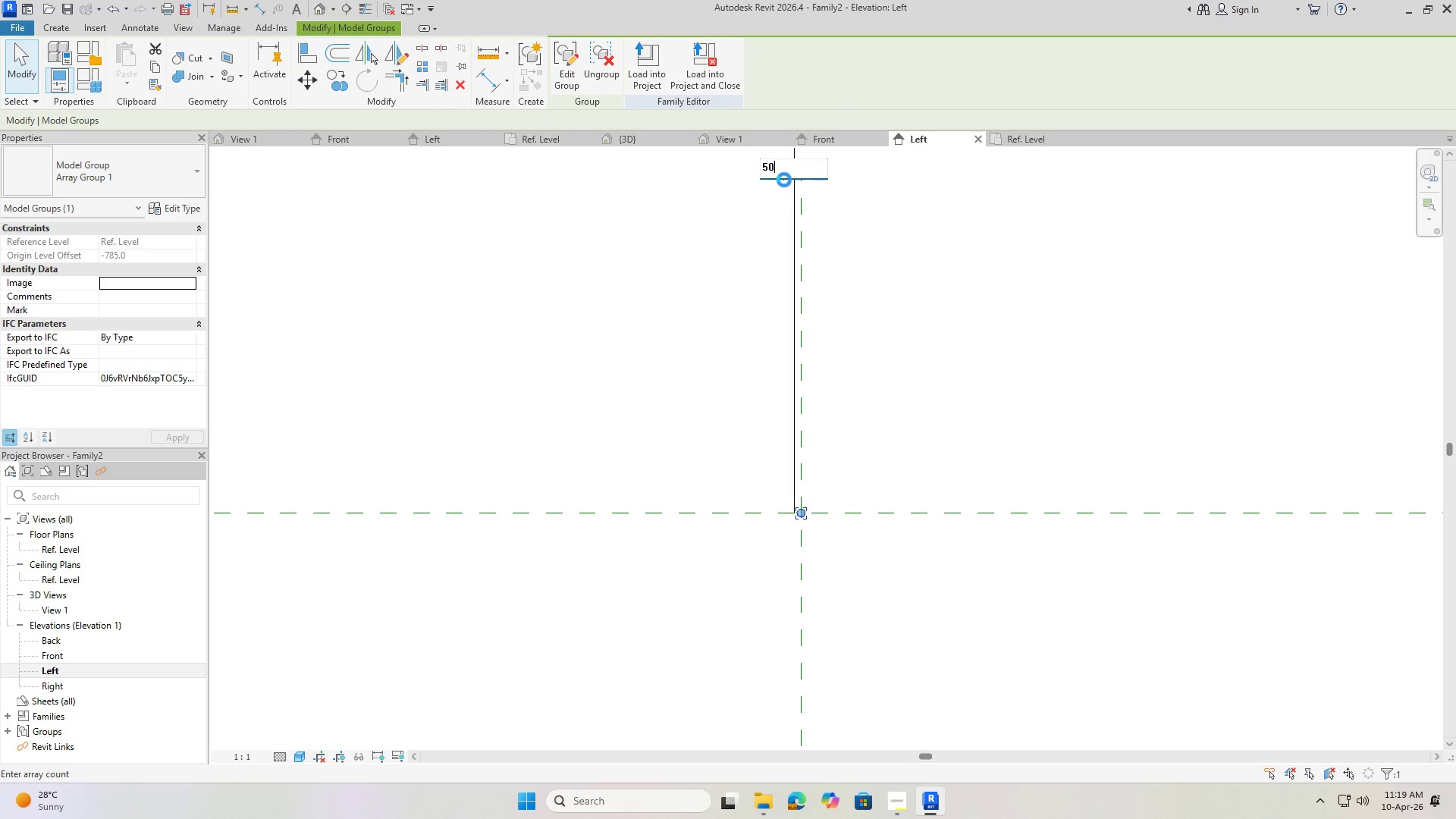 
key(NumpadEnter)
 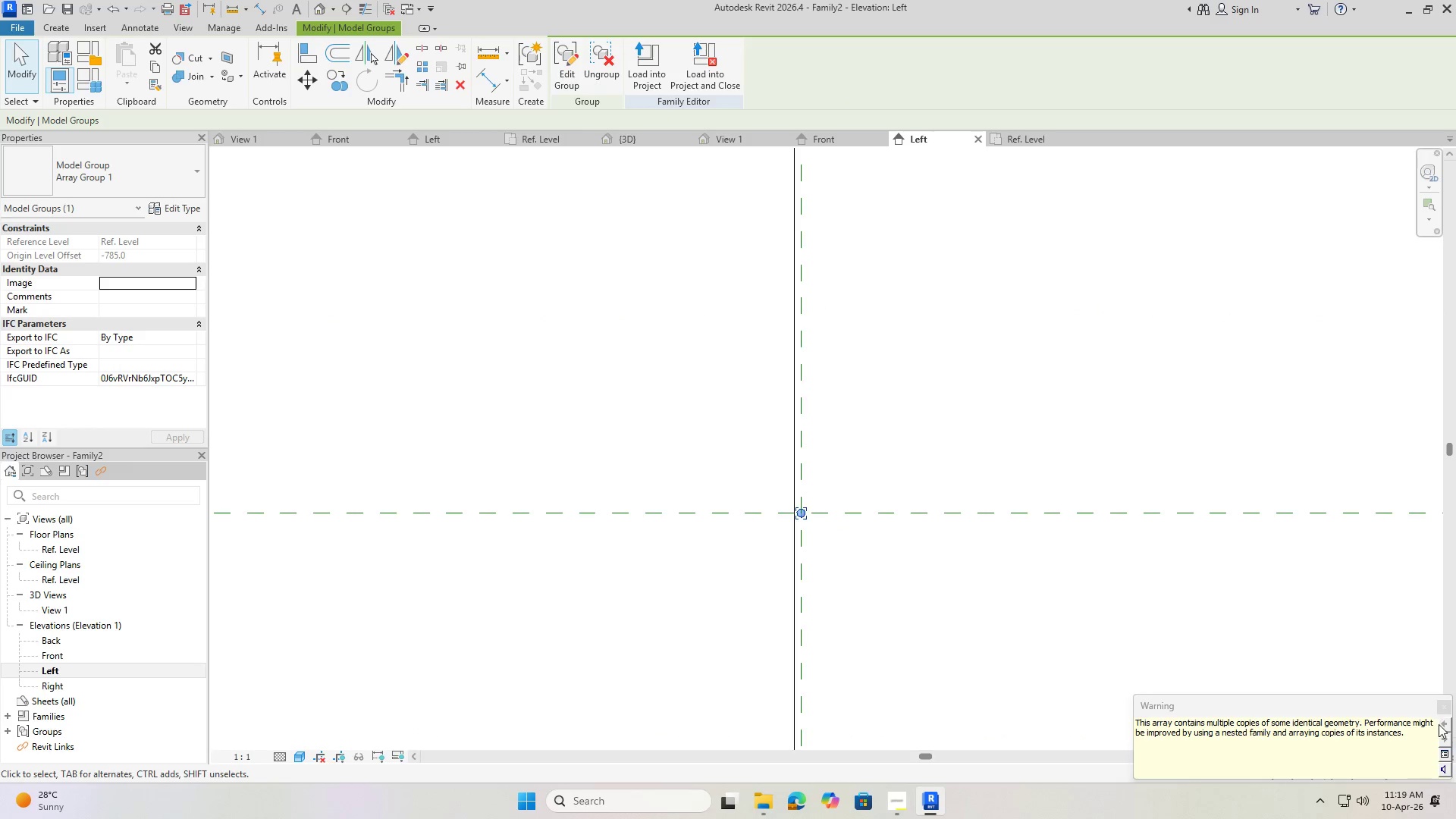 
left_click([1354, 695])
 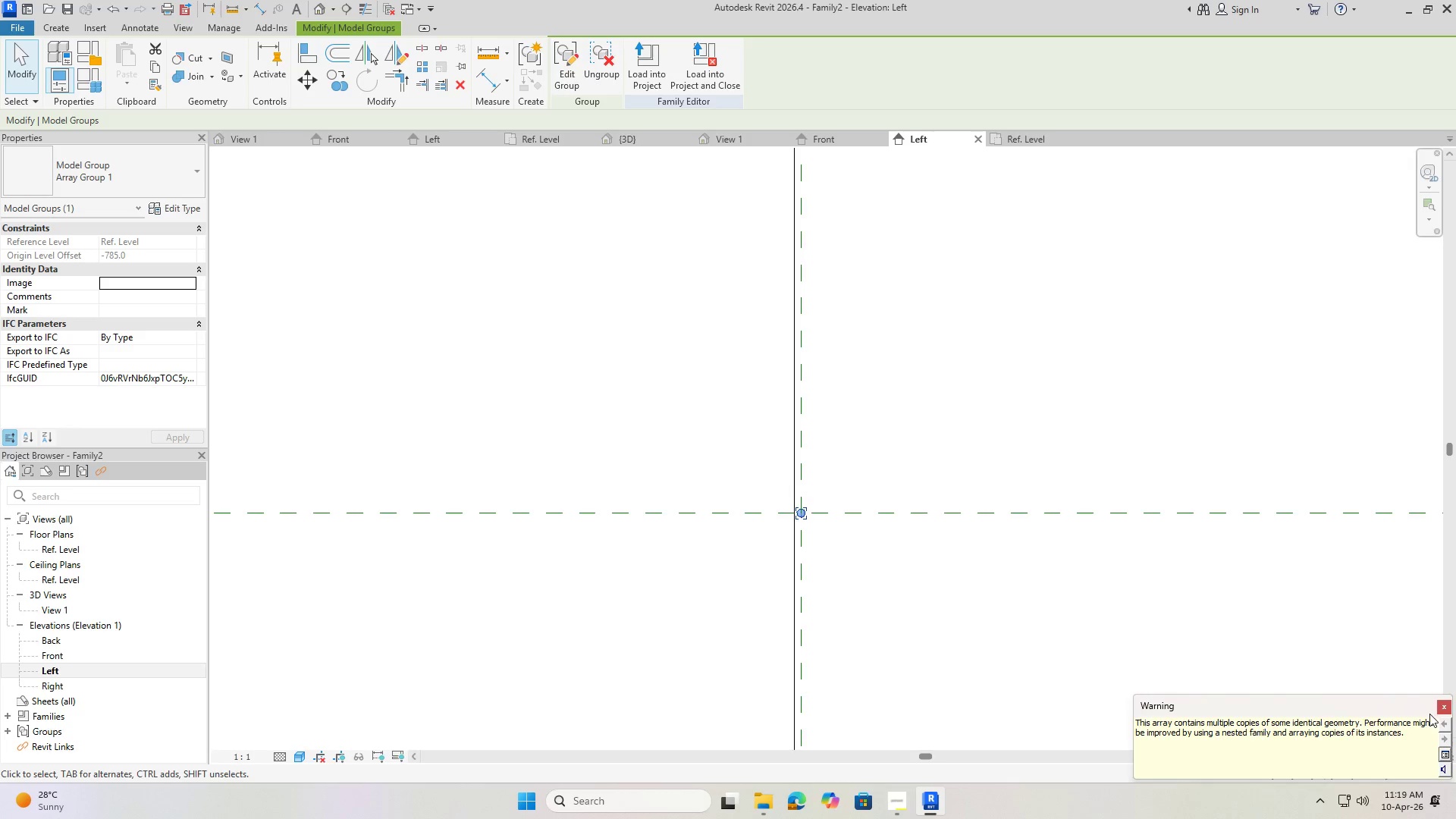 
left_click([1446, 707])
 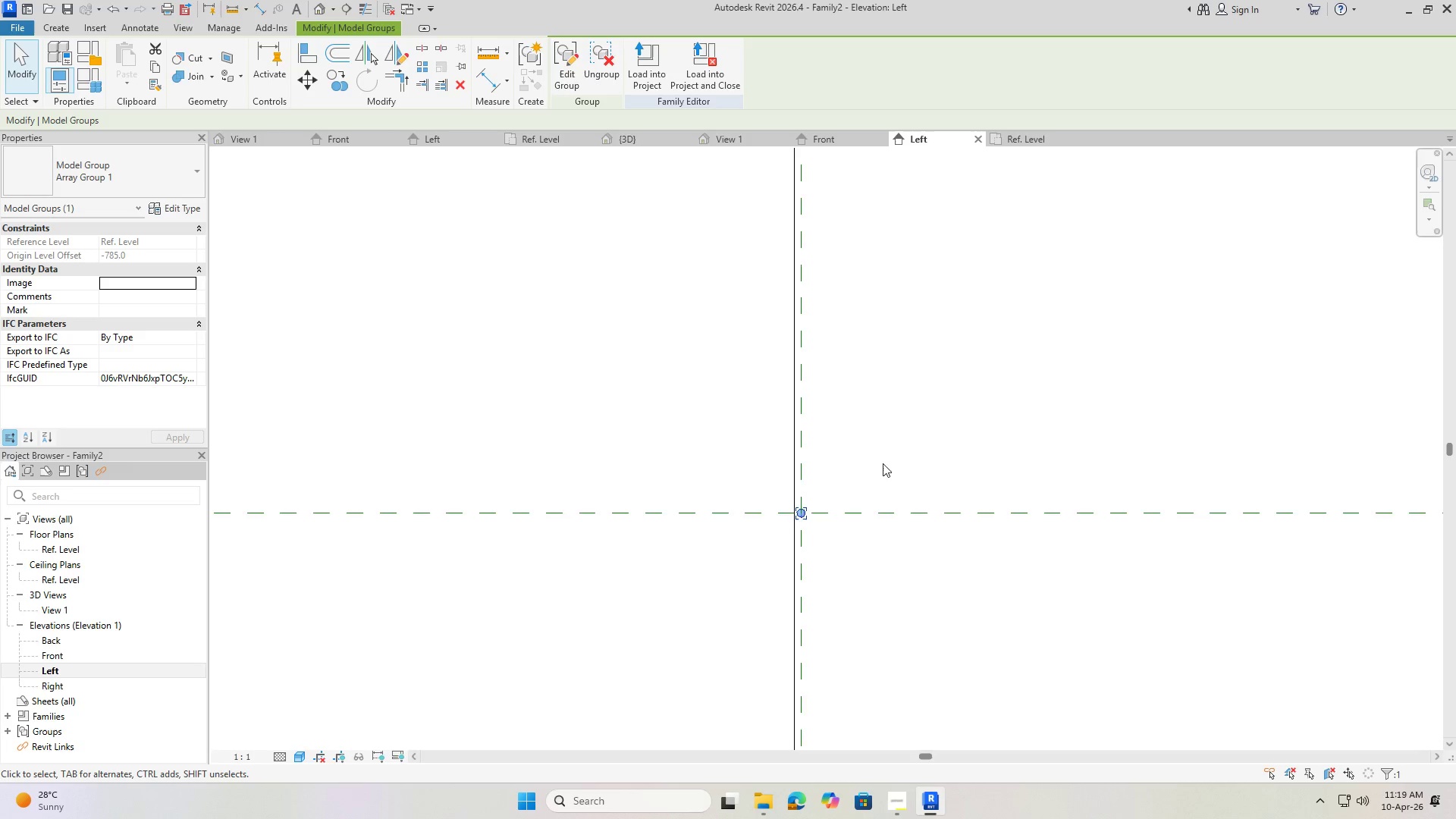 
scroll: coordinate [645, 243], scroll_direction: down, amount: 13.0
 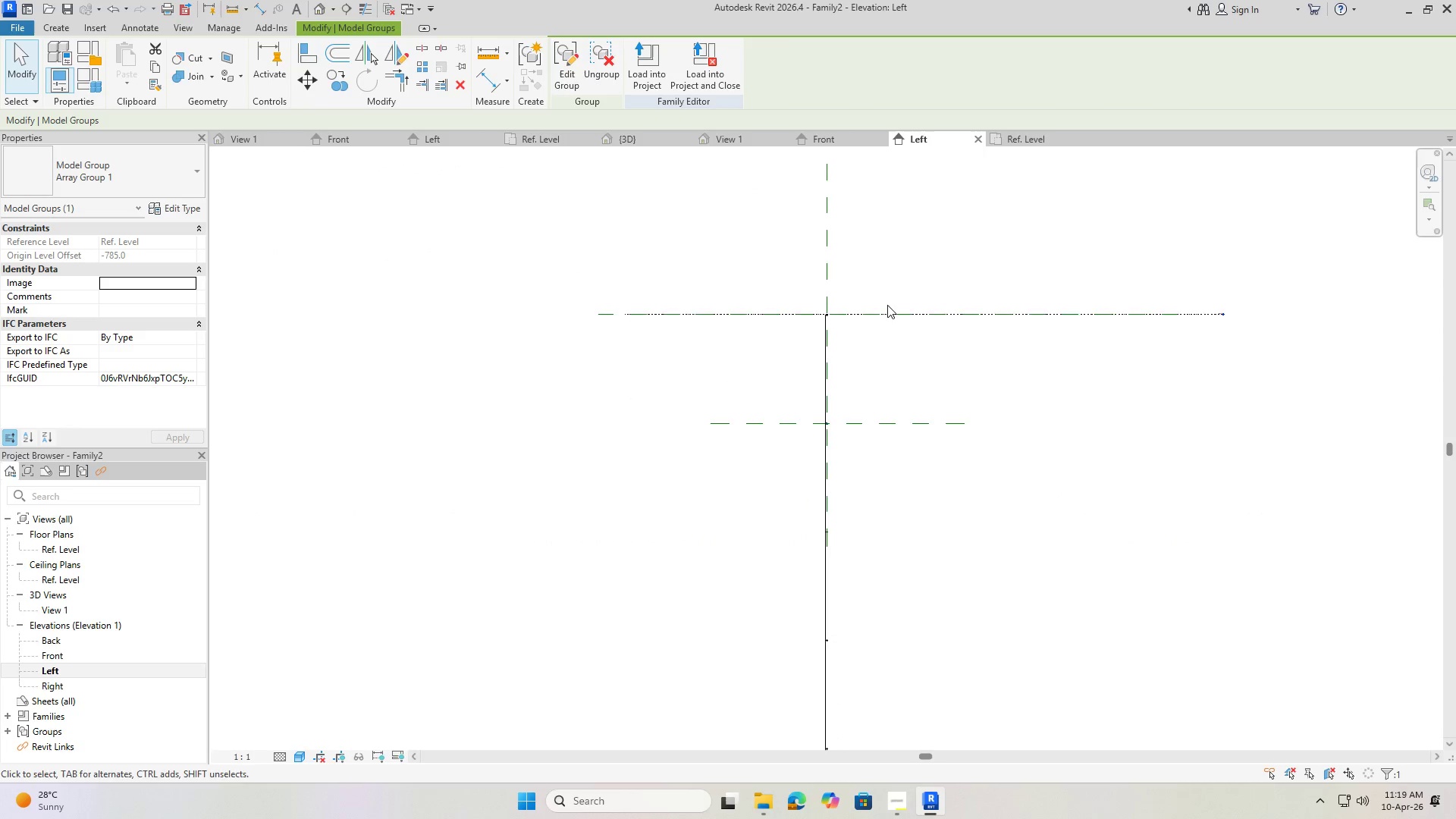 
scroll: coordinate [781, 498], scroll_direction: up, amount: 6.0
 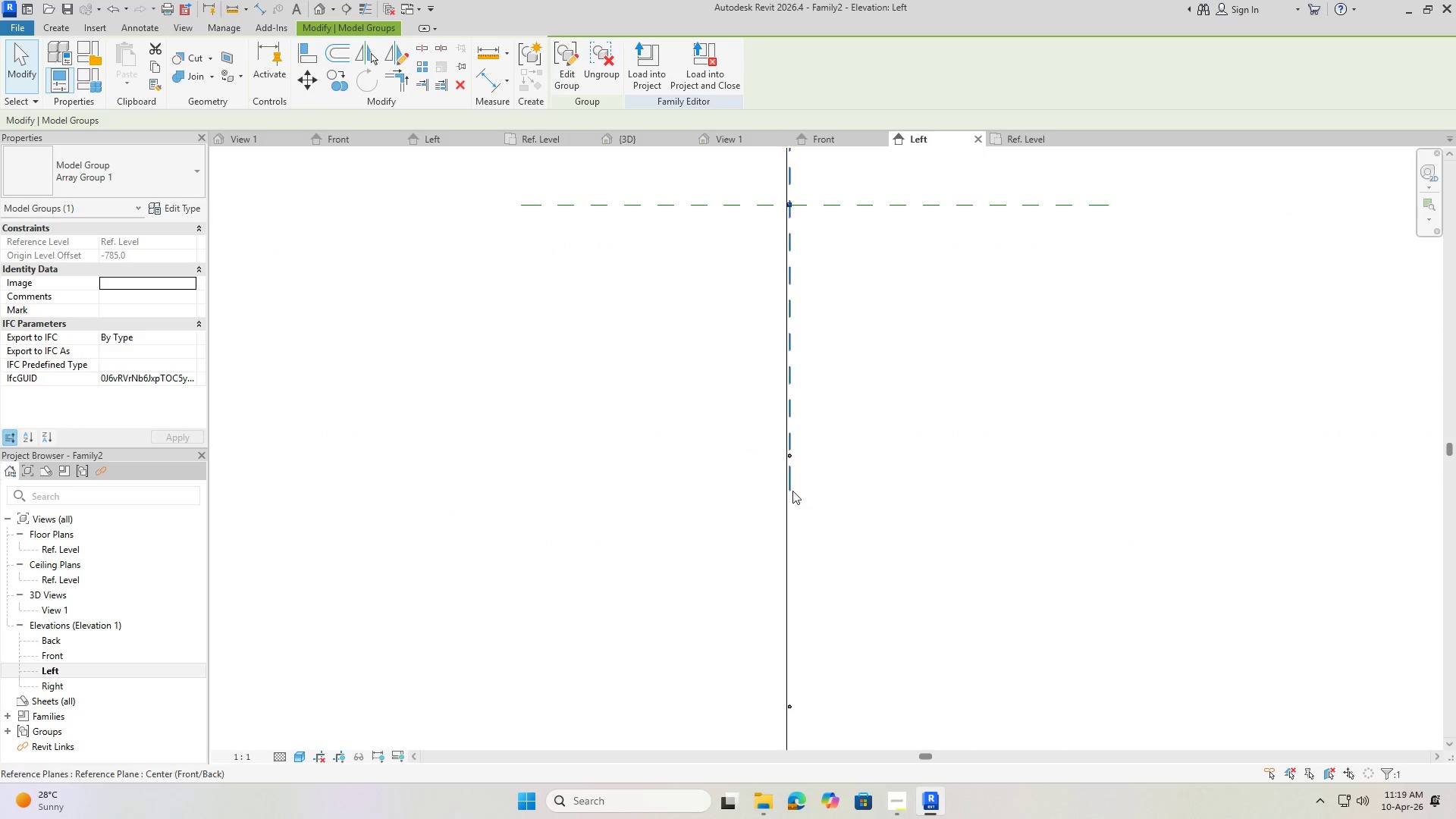 
key(Control+Z)
 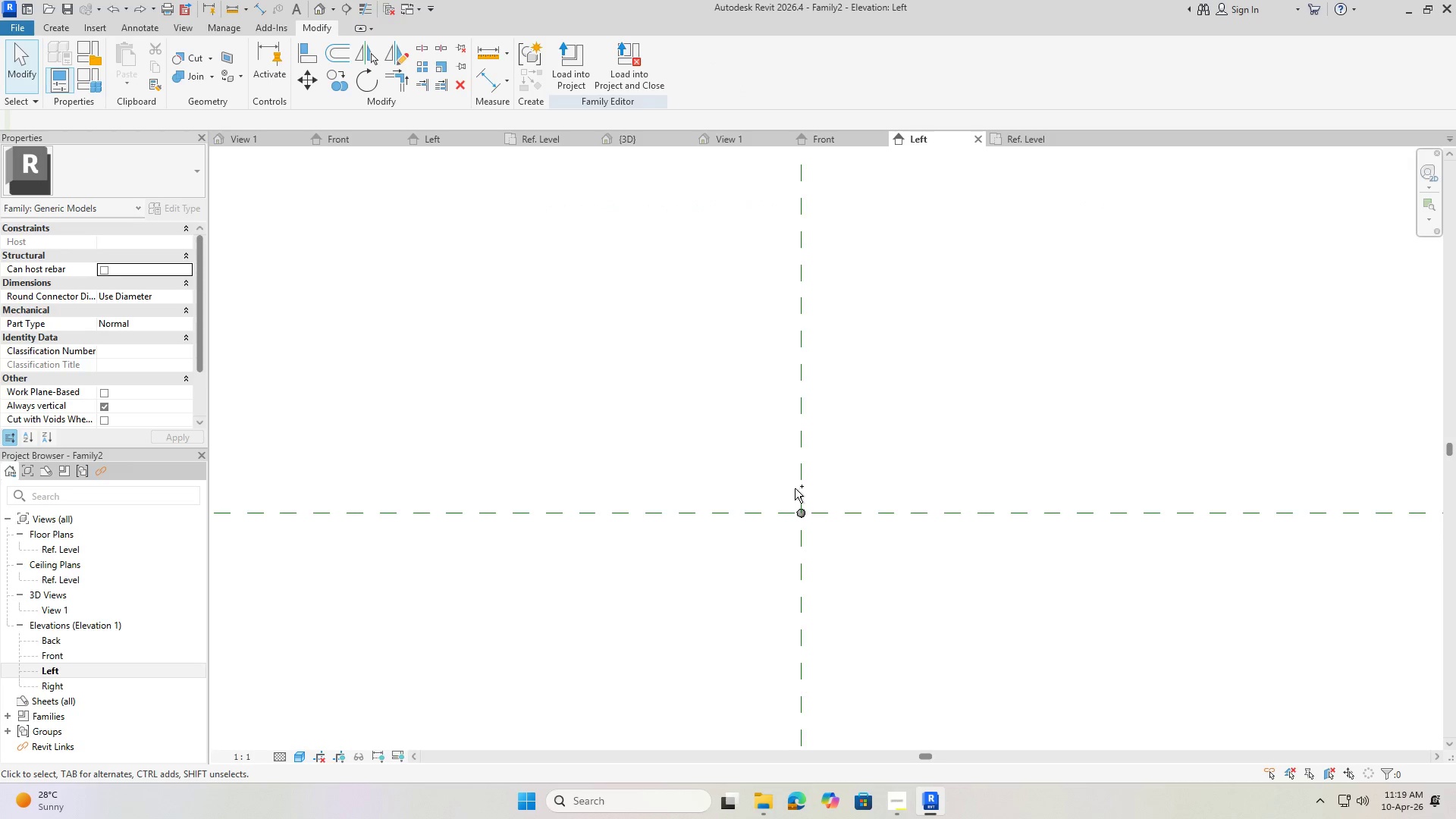 
key(Control+Z)
 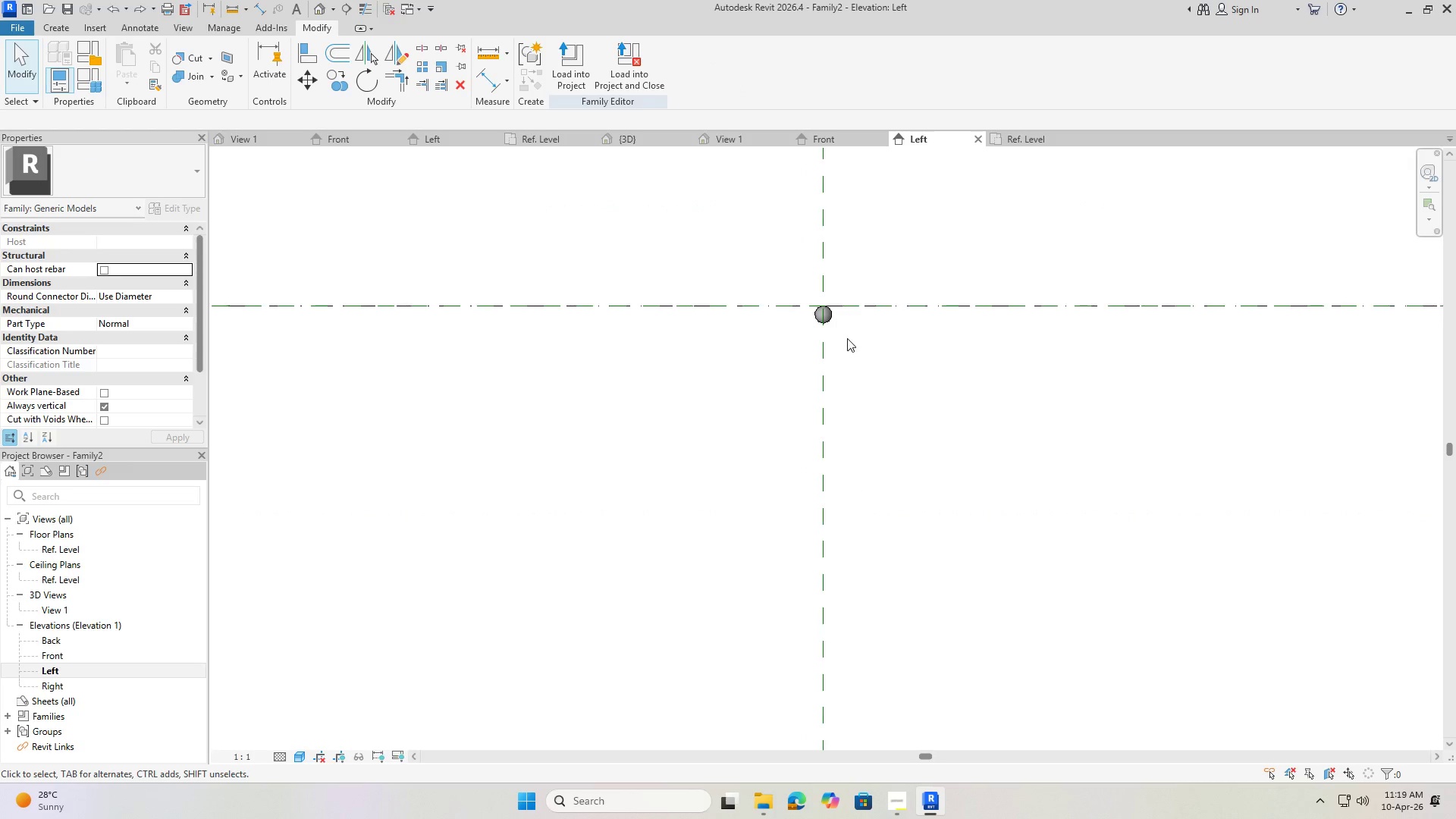 
scroll: coordinate [649, 303], scroll_direction: down, amount: 11.0
 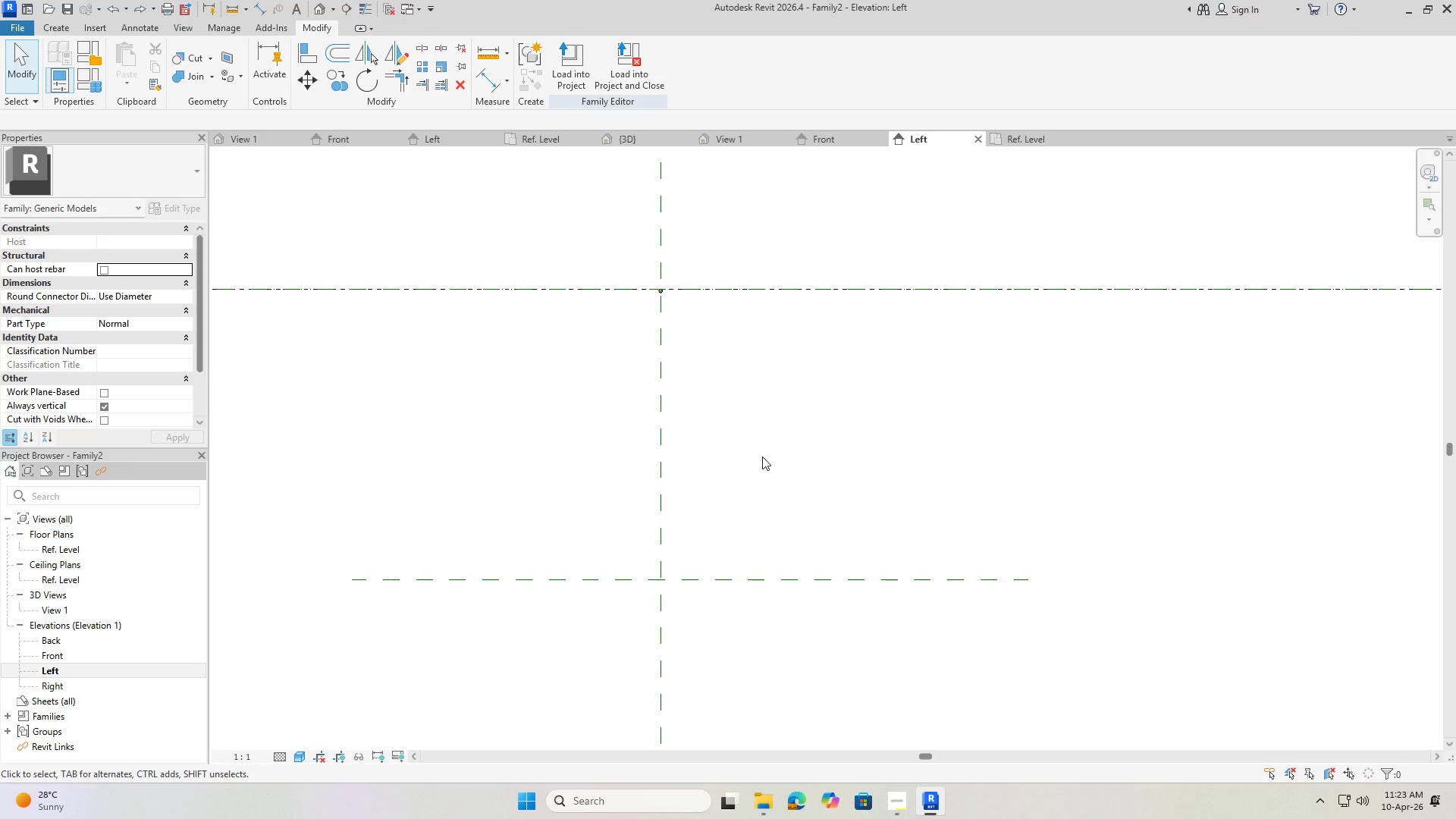 
wait(272.07)
 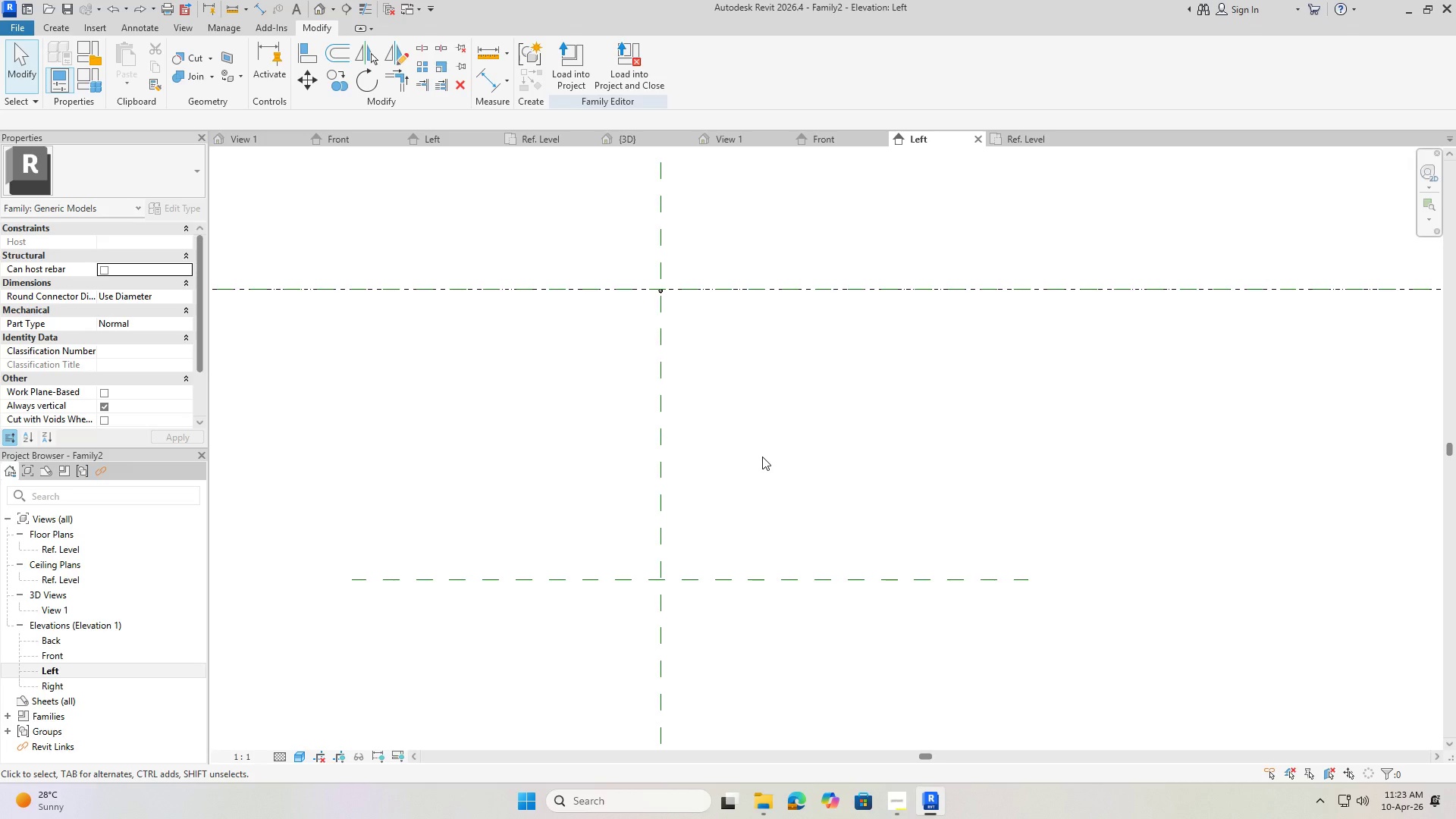 
scroll: coordinate [713, 291], scroll_direction: up, amount: 3.0
 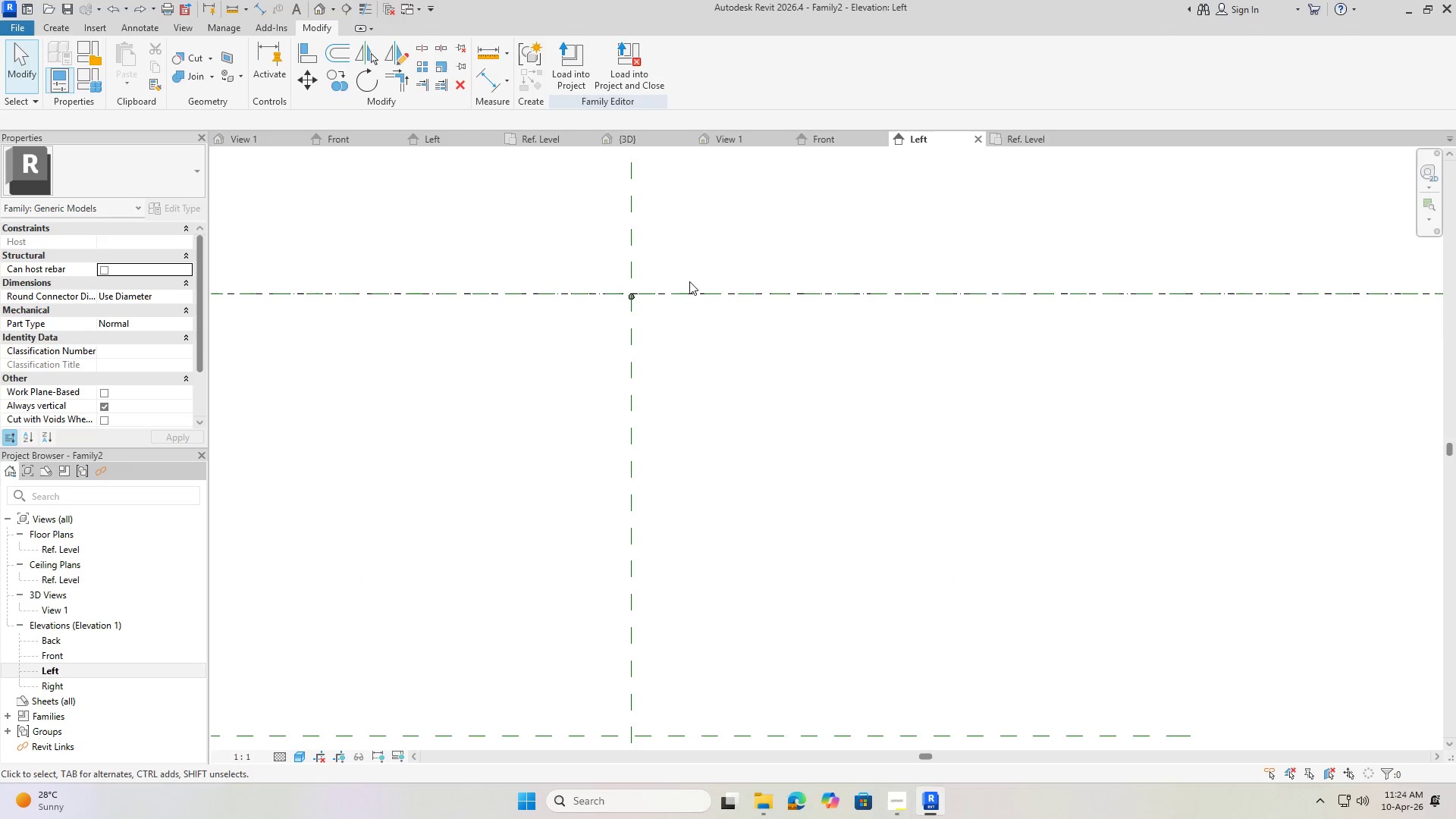 
left_click([646, 300])
 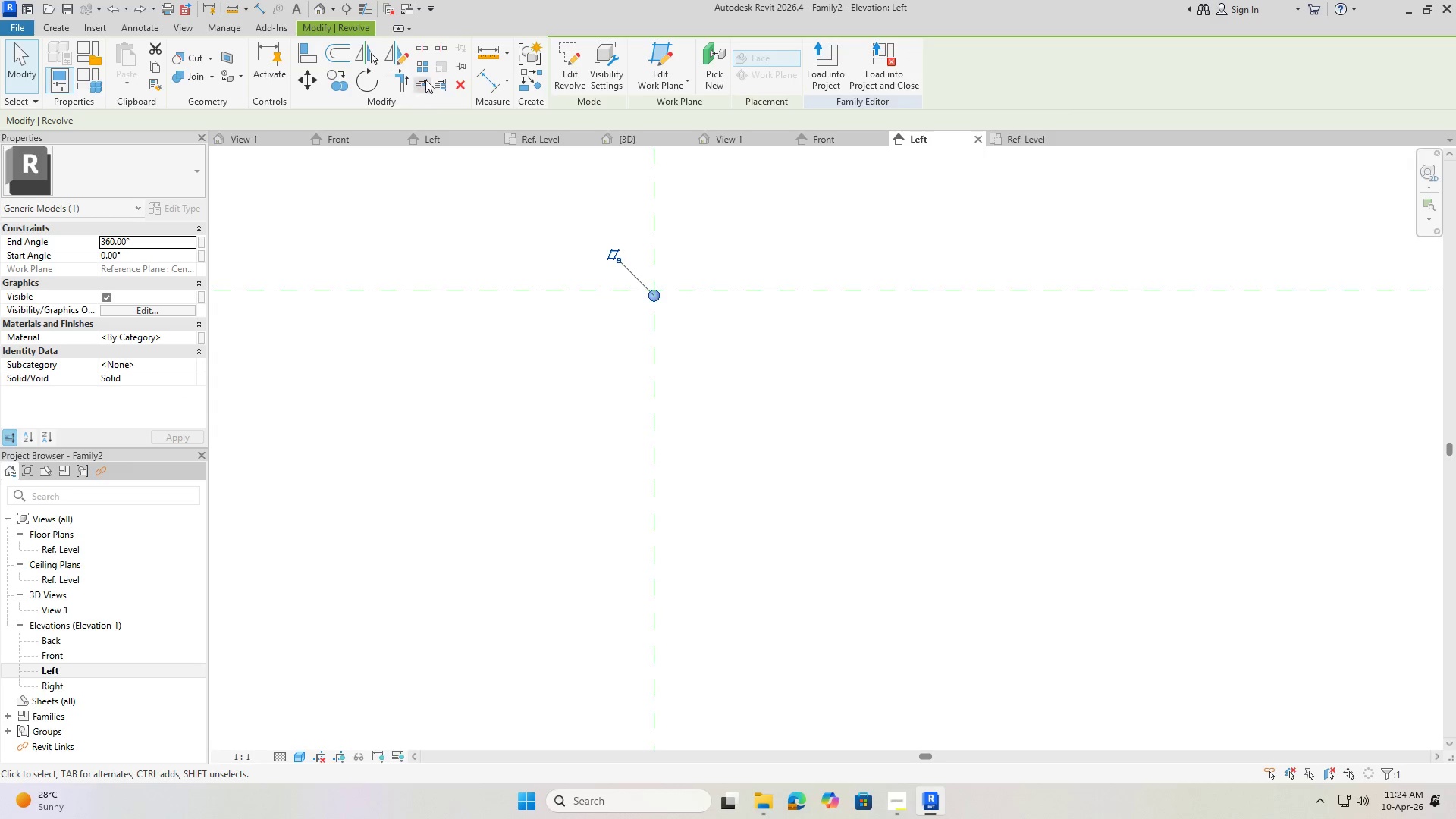 
scroll: coordinate [646, 300], scroll_direction: up, amount: 5.0
 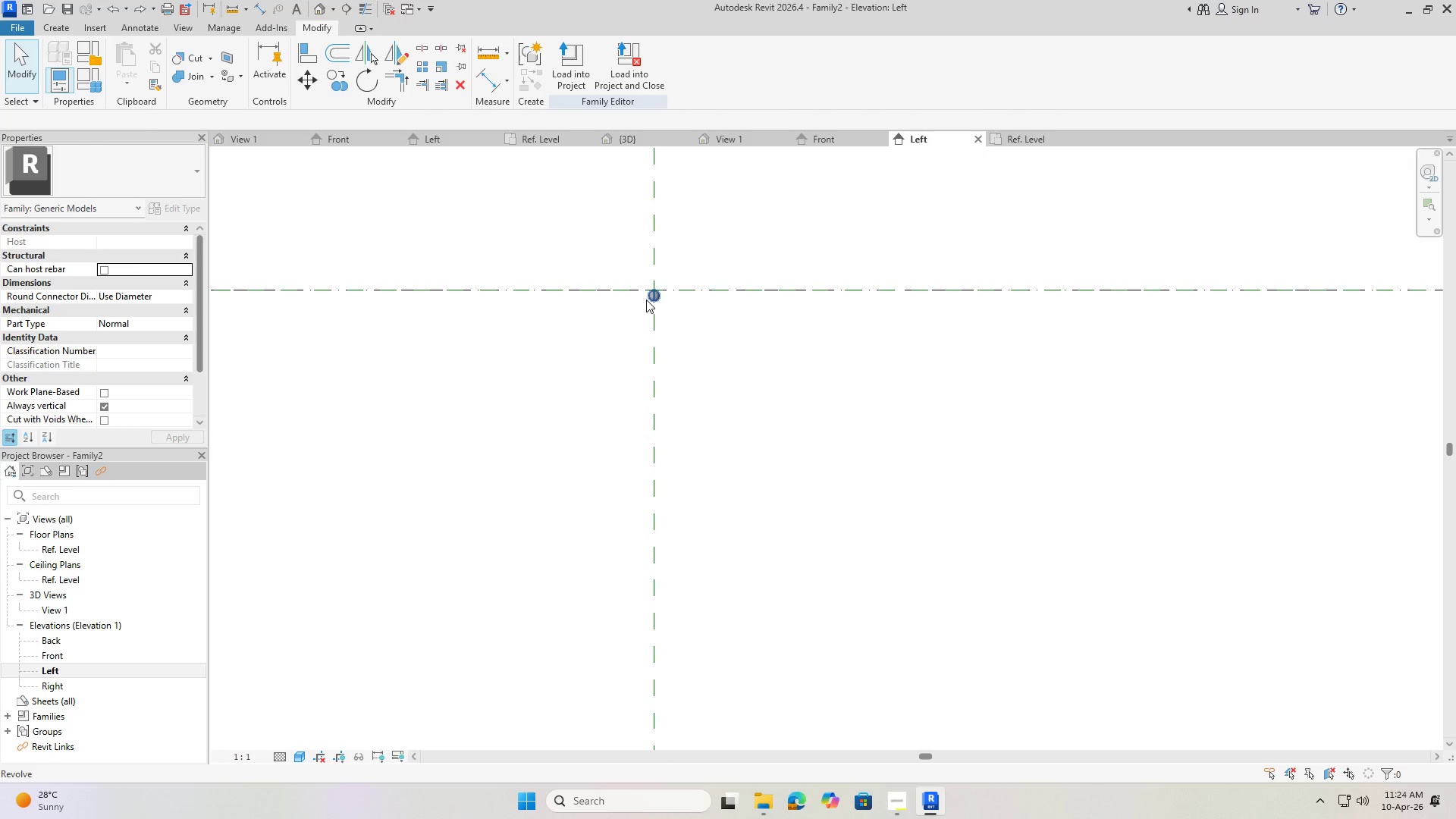 
left_click([420, 64])
 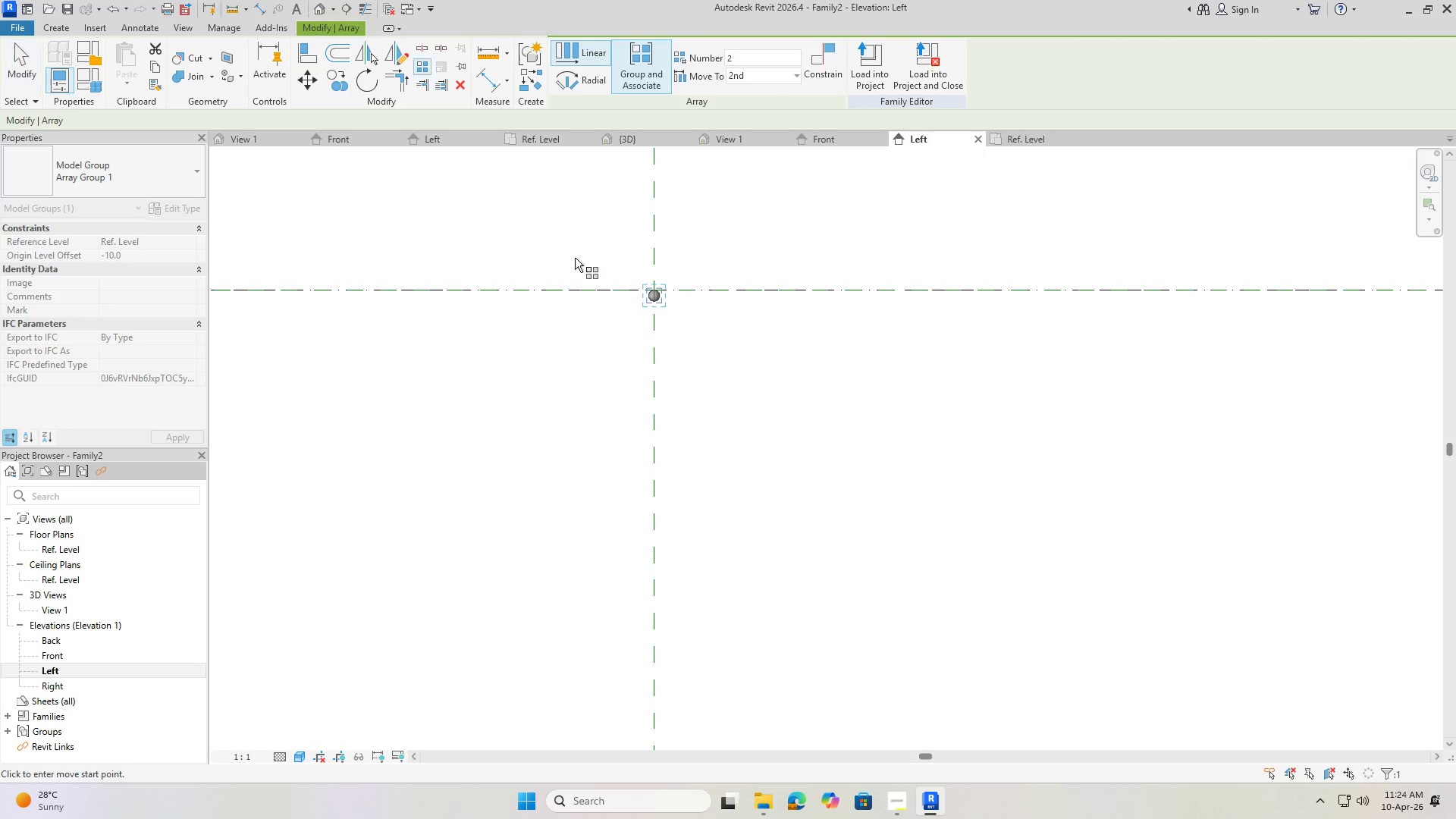 
scroll: coordinate [702, 302], scroll_direction: up, amount: 12.0
 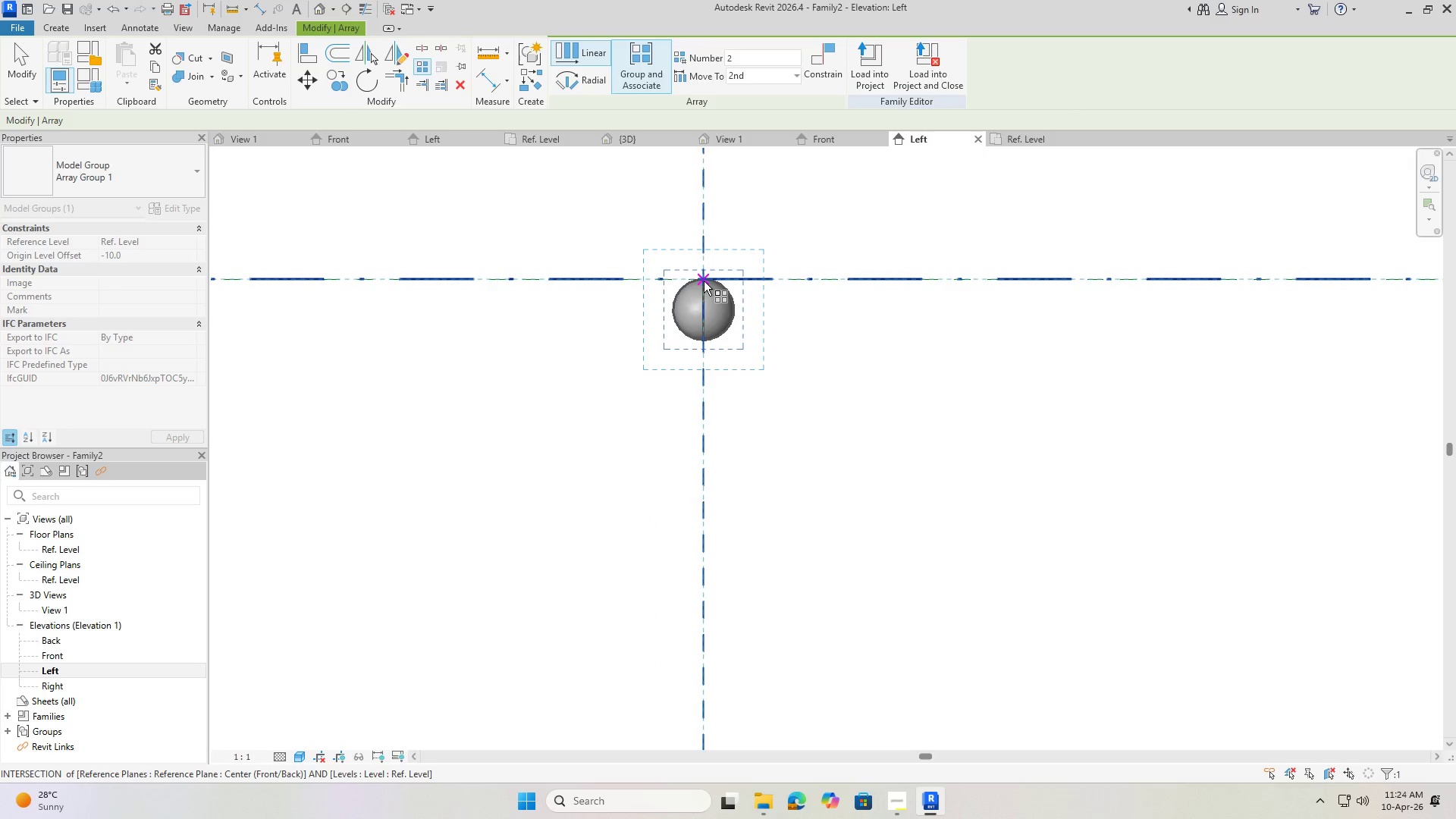 
left_click([704, 281])
 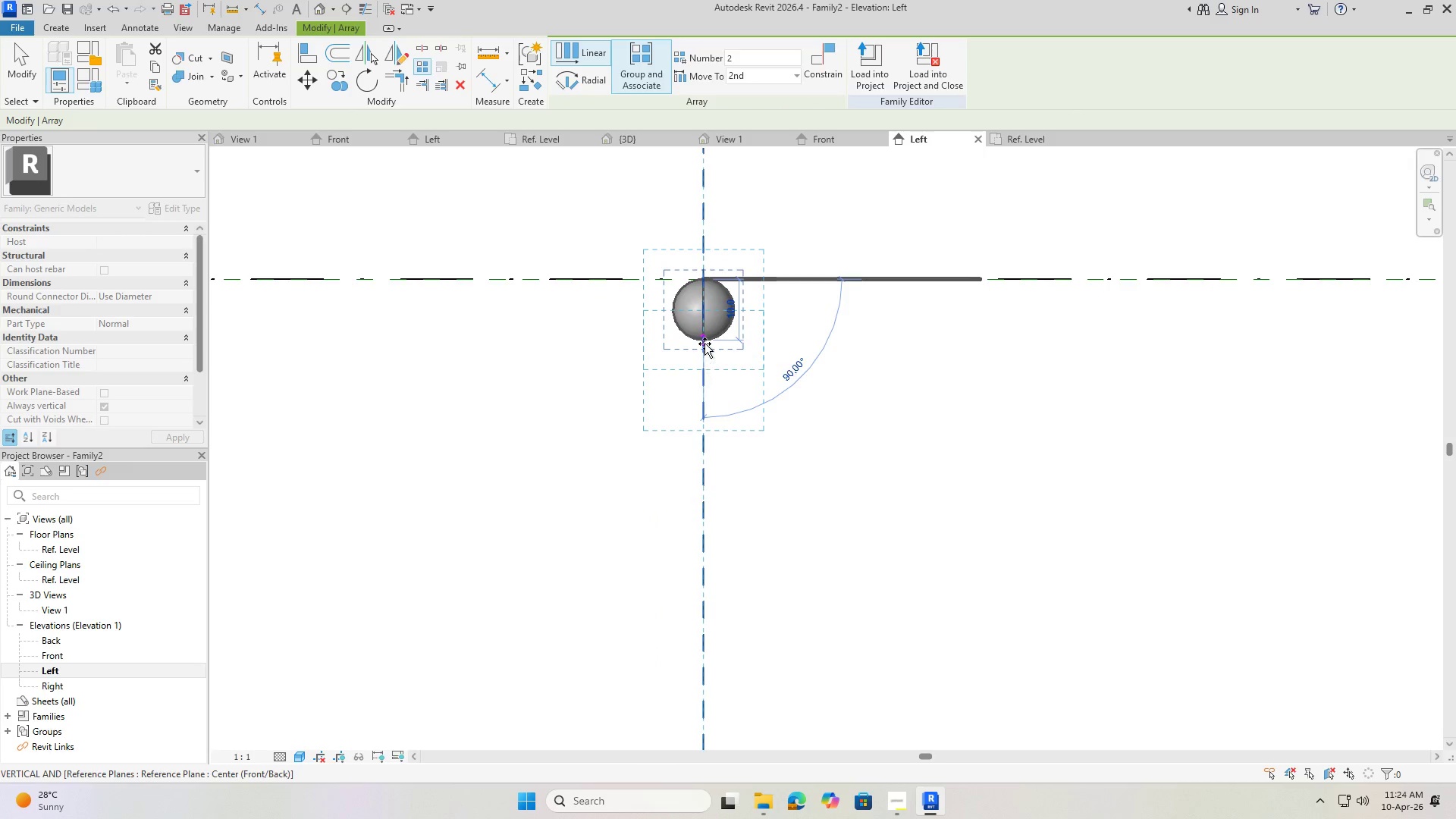 
left_click([704, 344])
 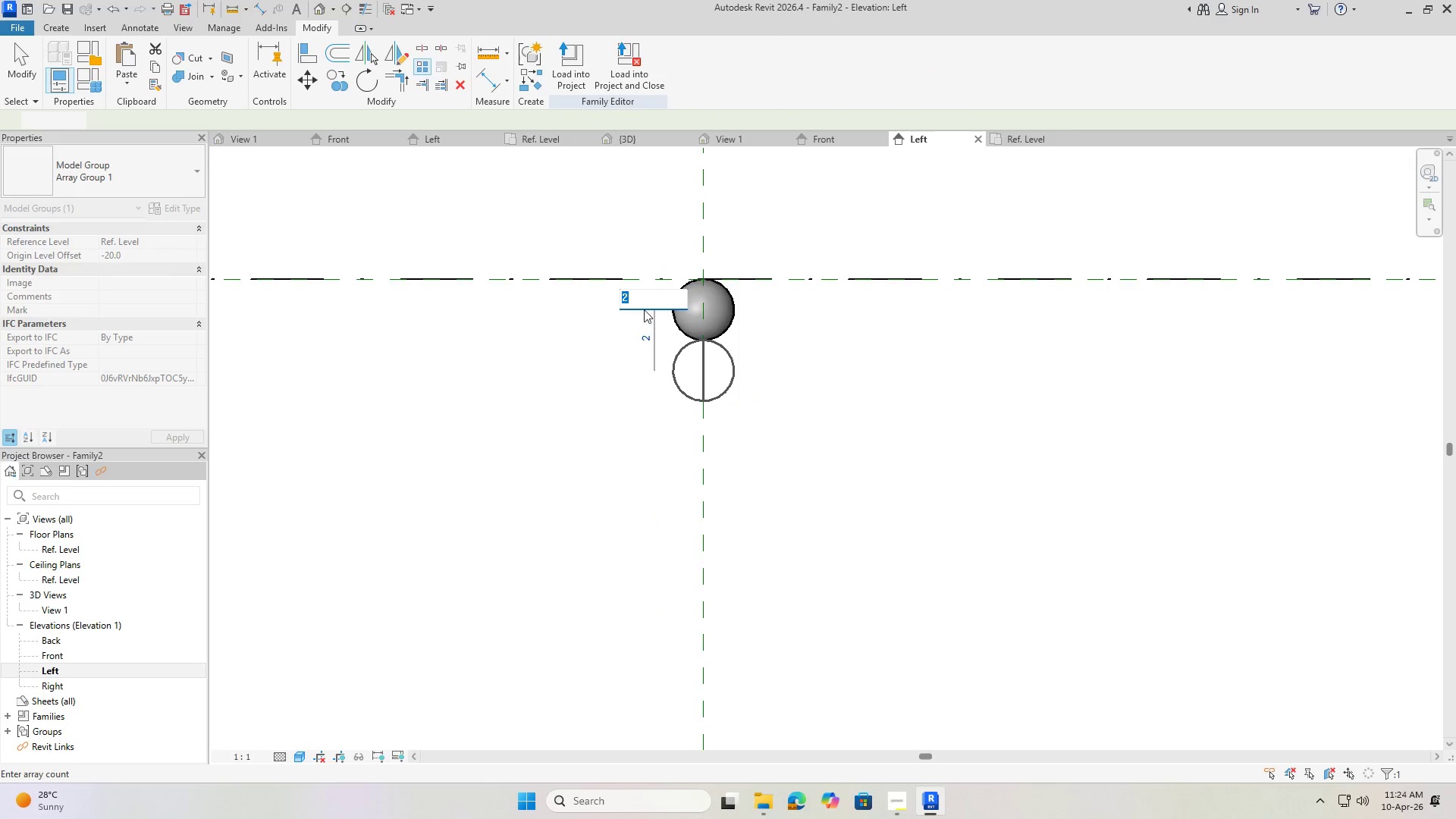 
left_click_drag(start_coordinate=[632, 298], to_coordinate=[589, 297])
 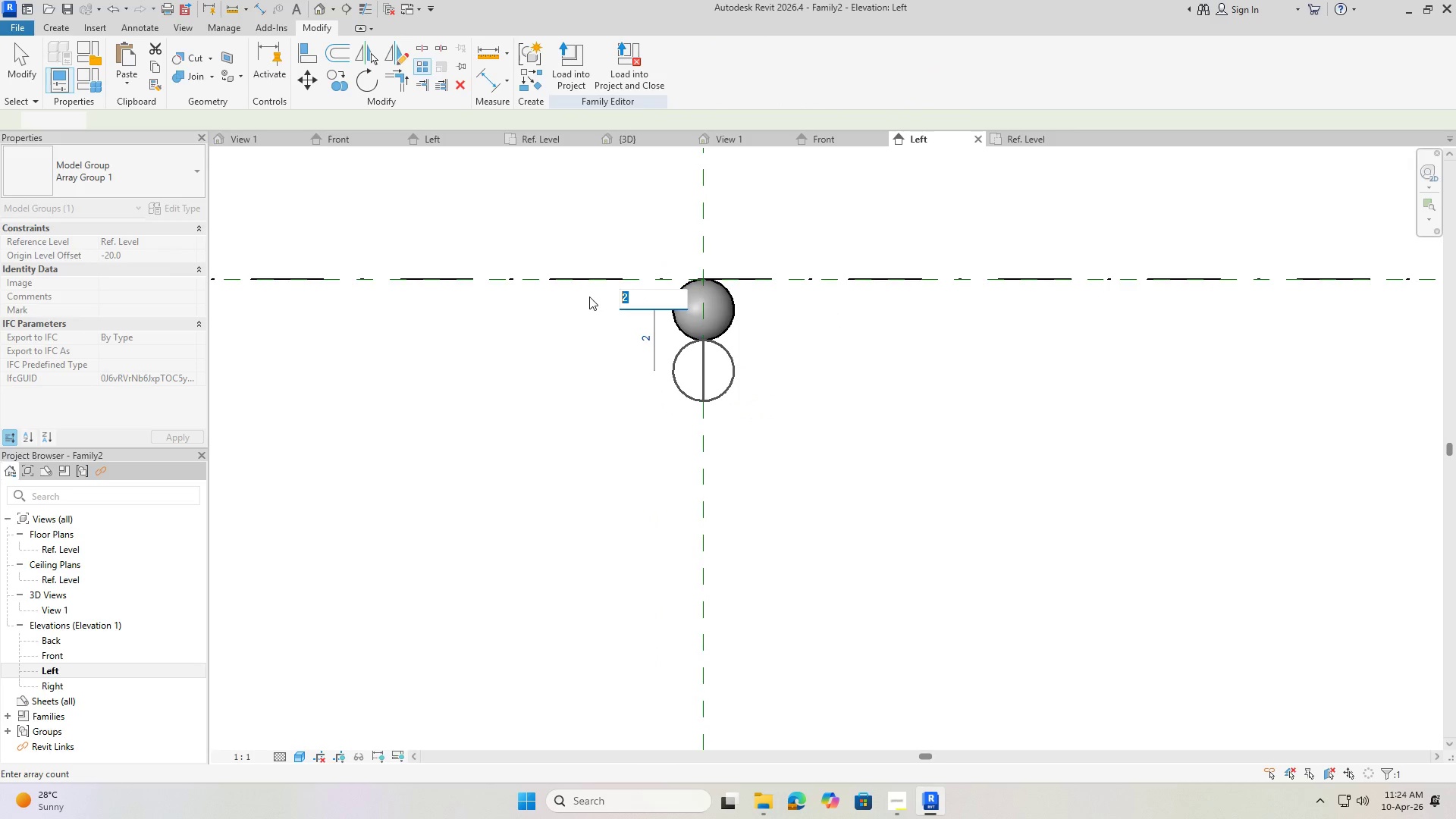 
key(Numpad5)
 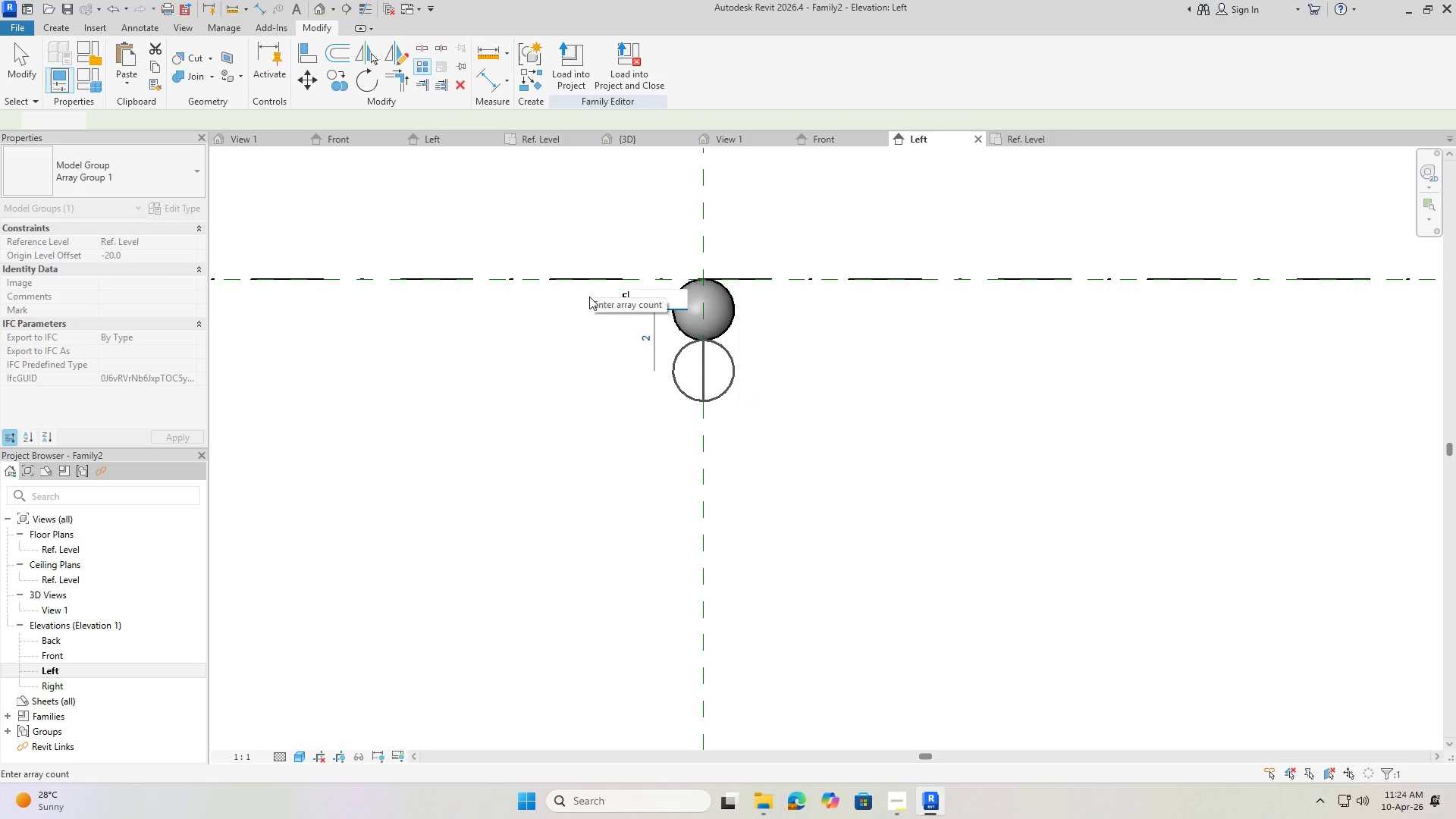 
key(Numpad0)
 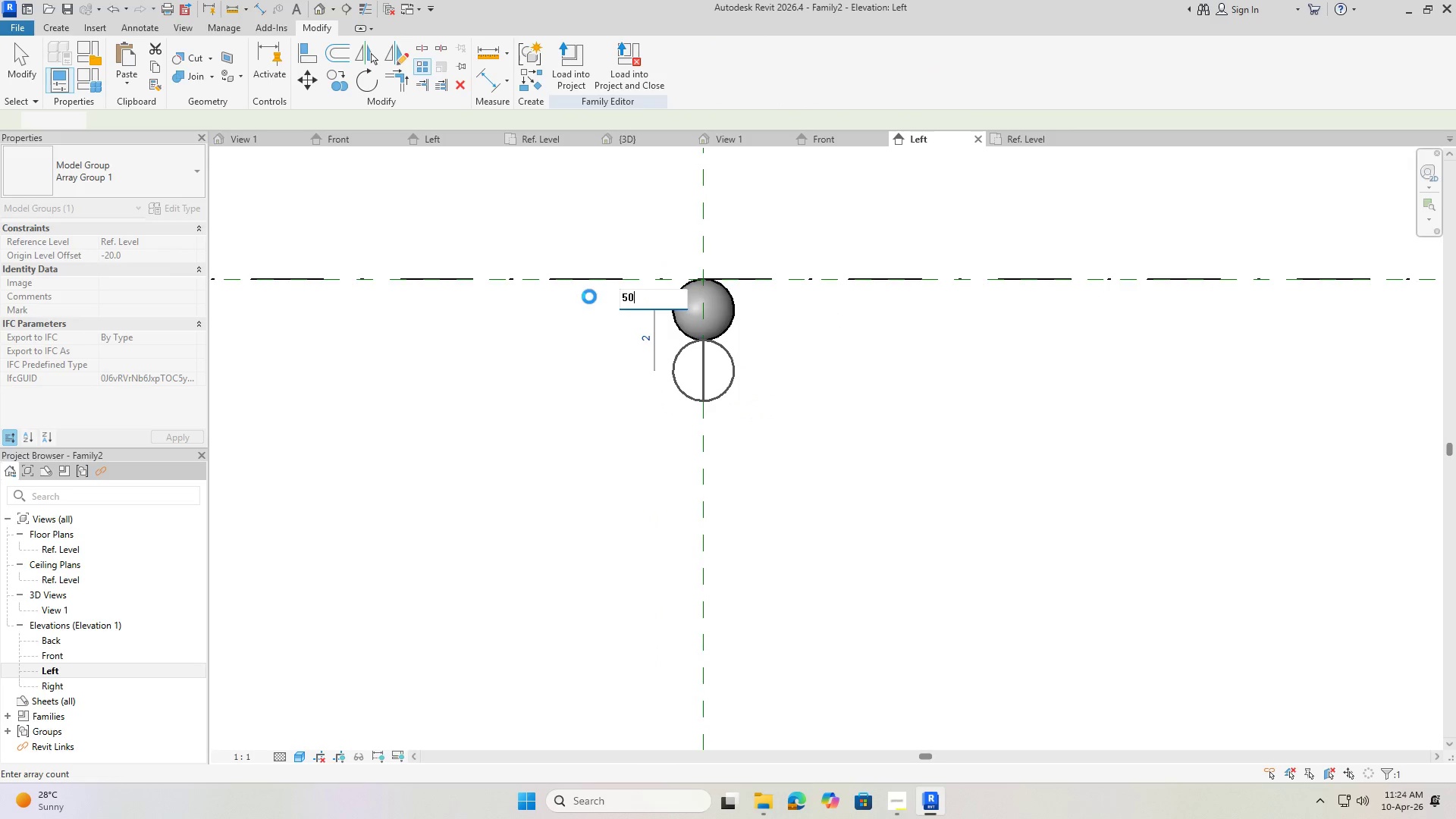 
key(NumpadEnter)
 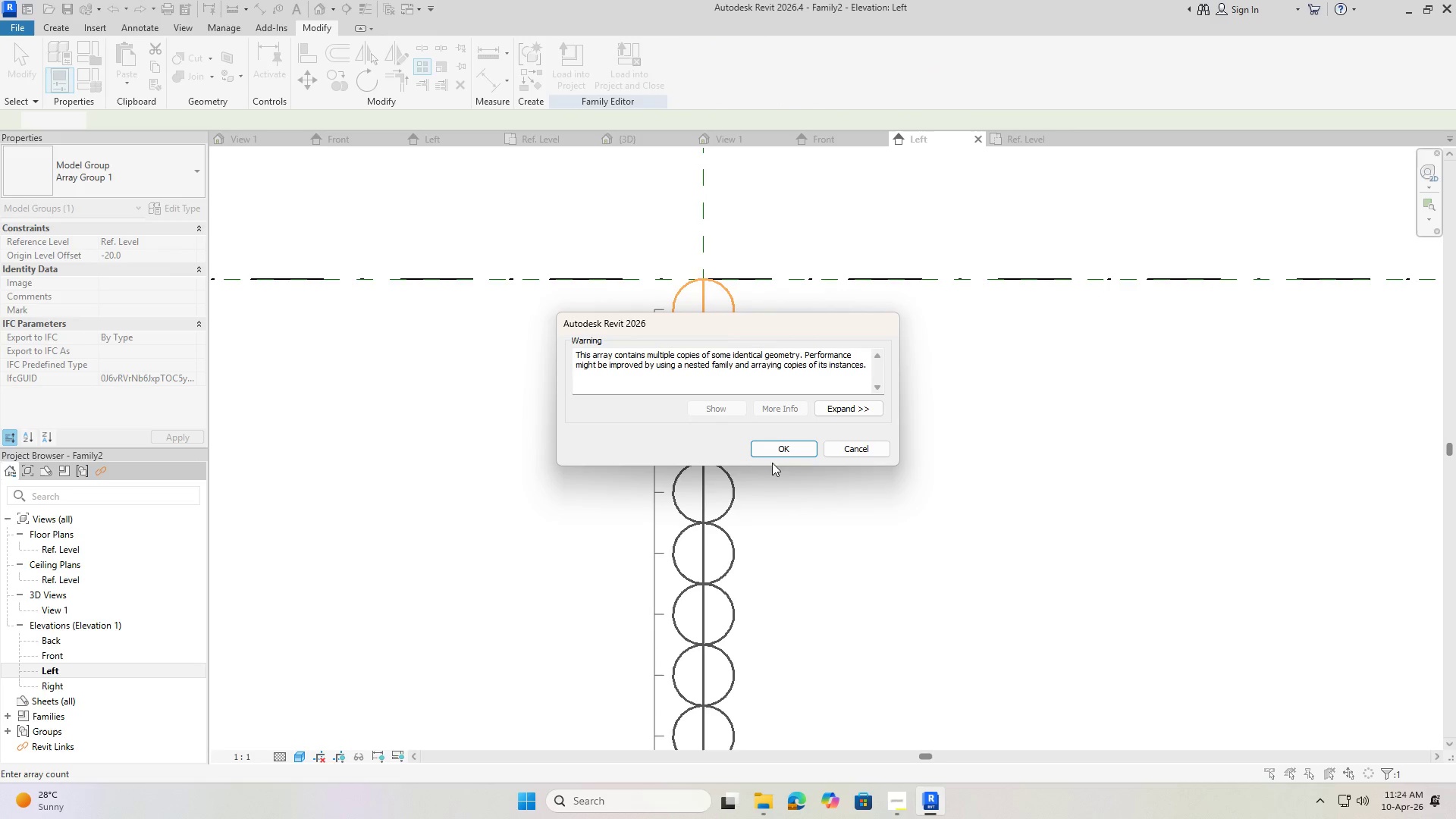 
left_click([774, 446])
 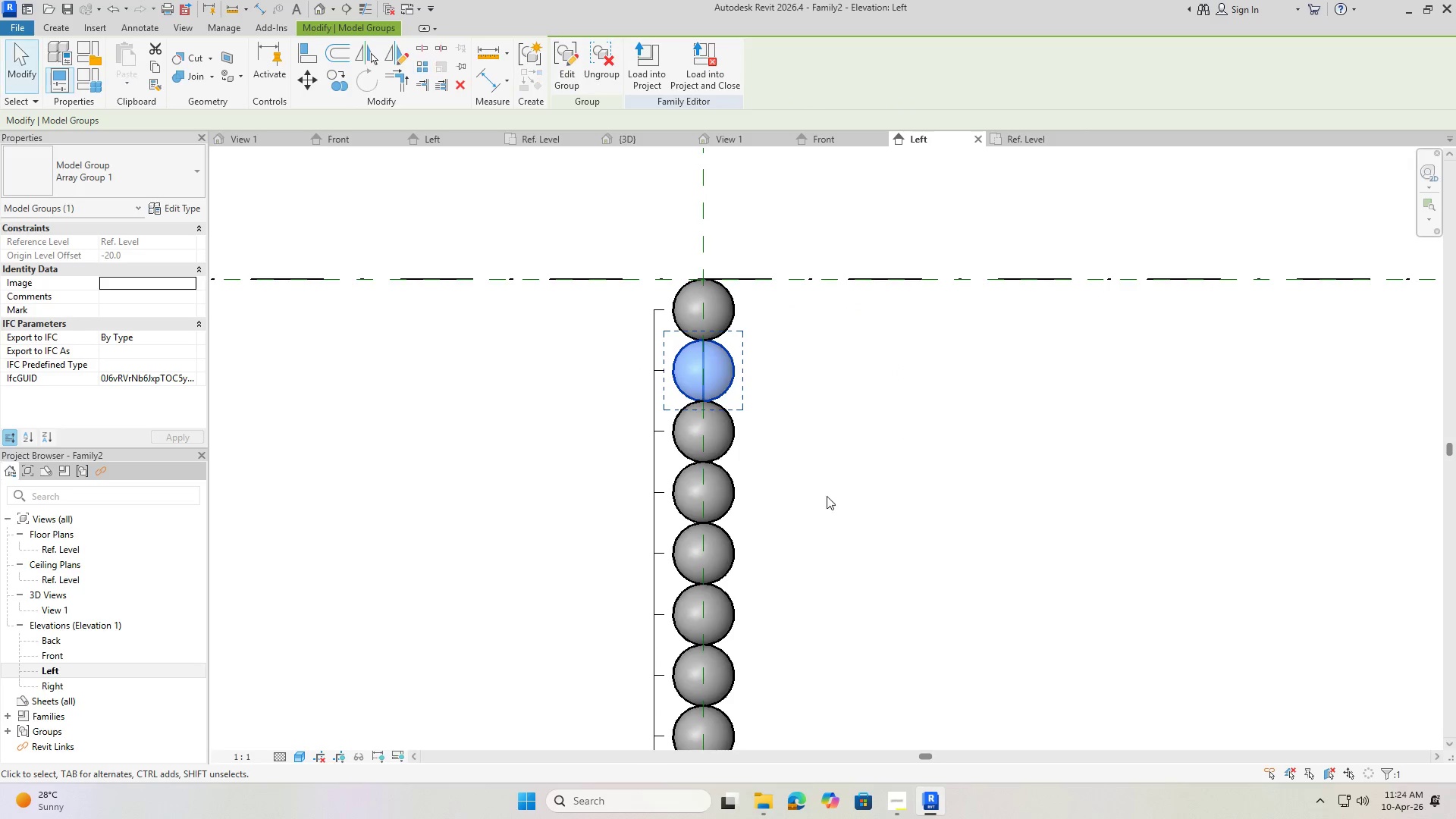 
scroll: coordinate [682, 485], scroll_direction: down, amount: 13.0
 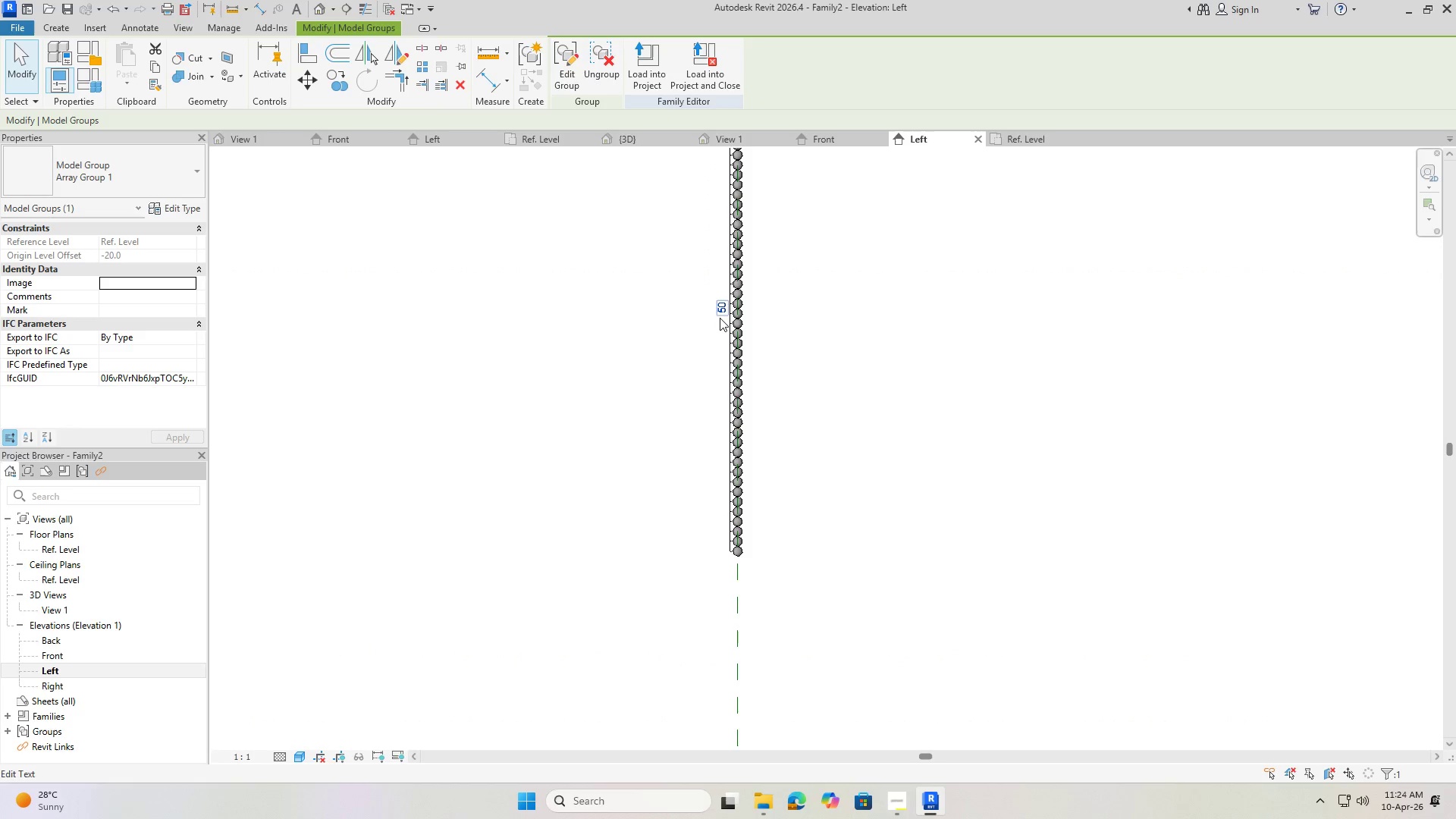 
left_click([717, 312])
 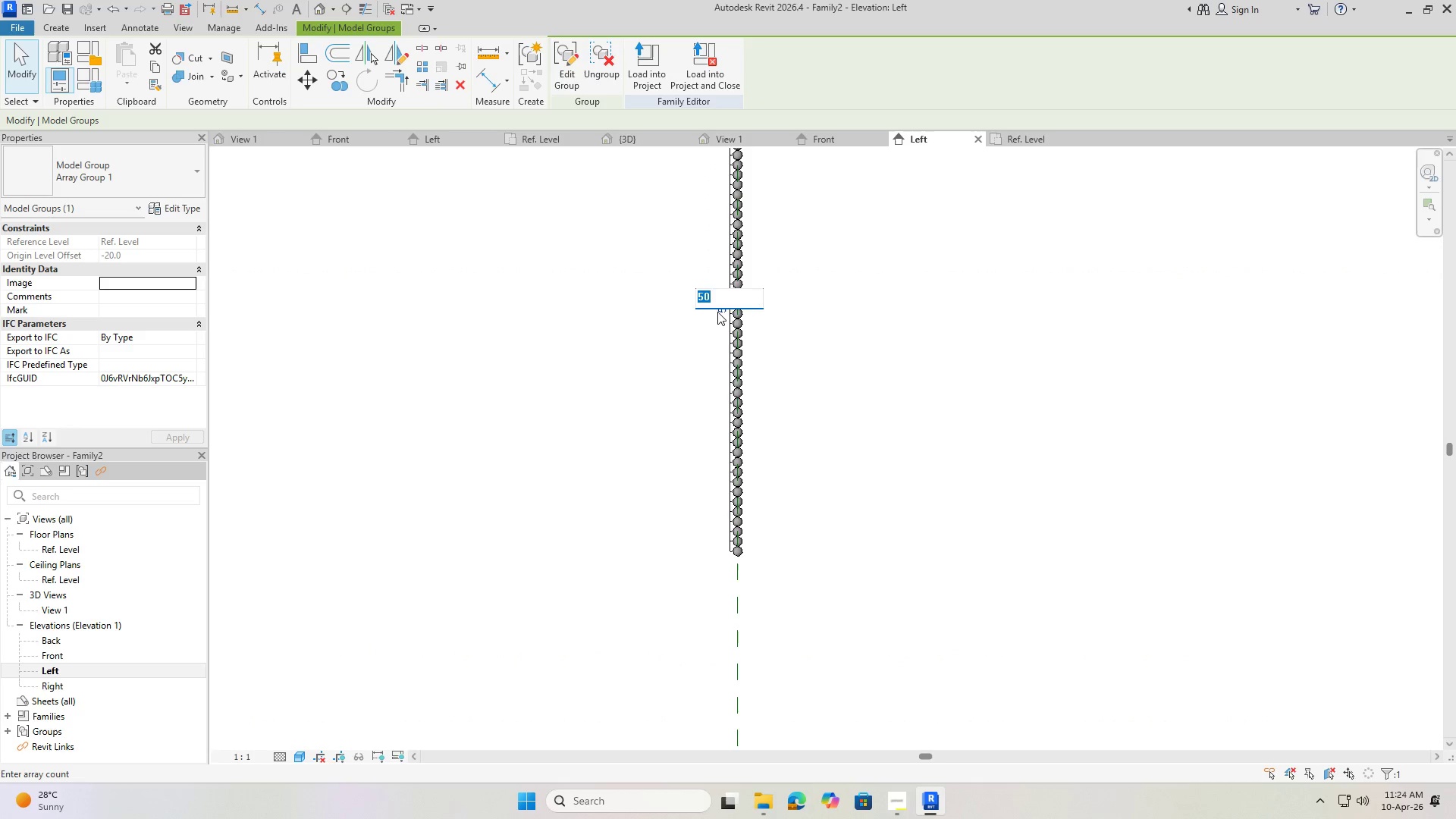 
key(Numpad8)
 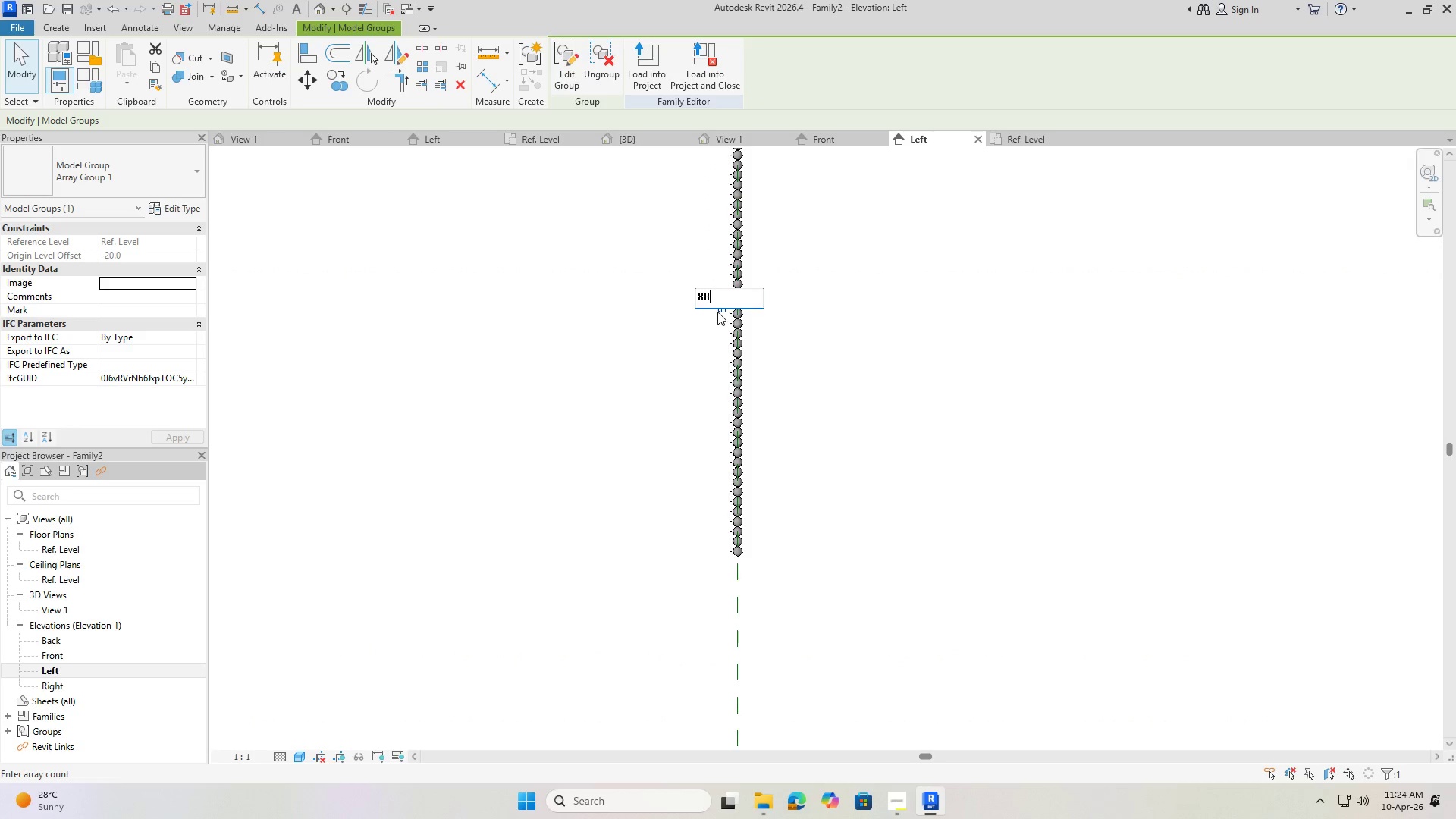 
key(Numpad0)
 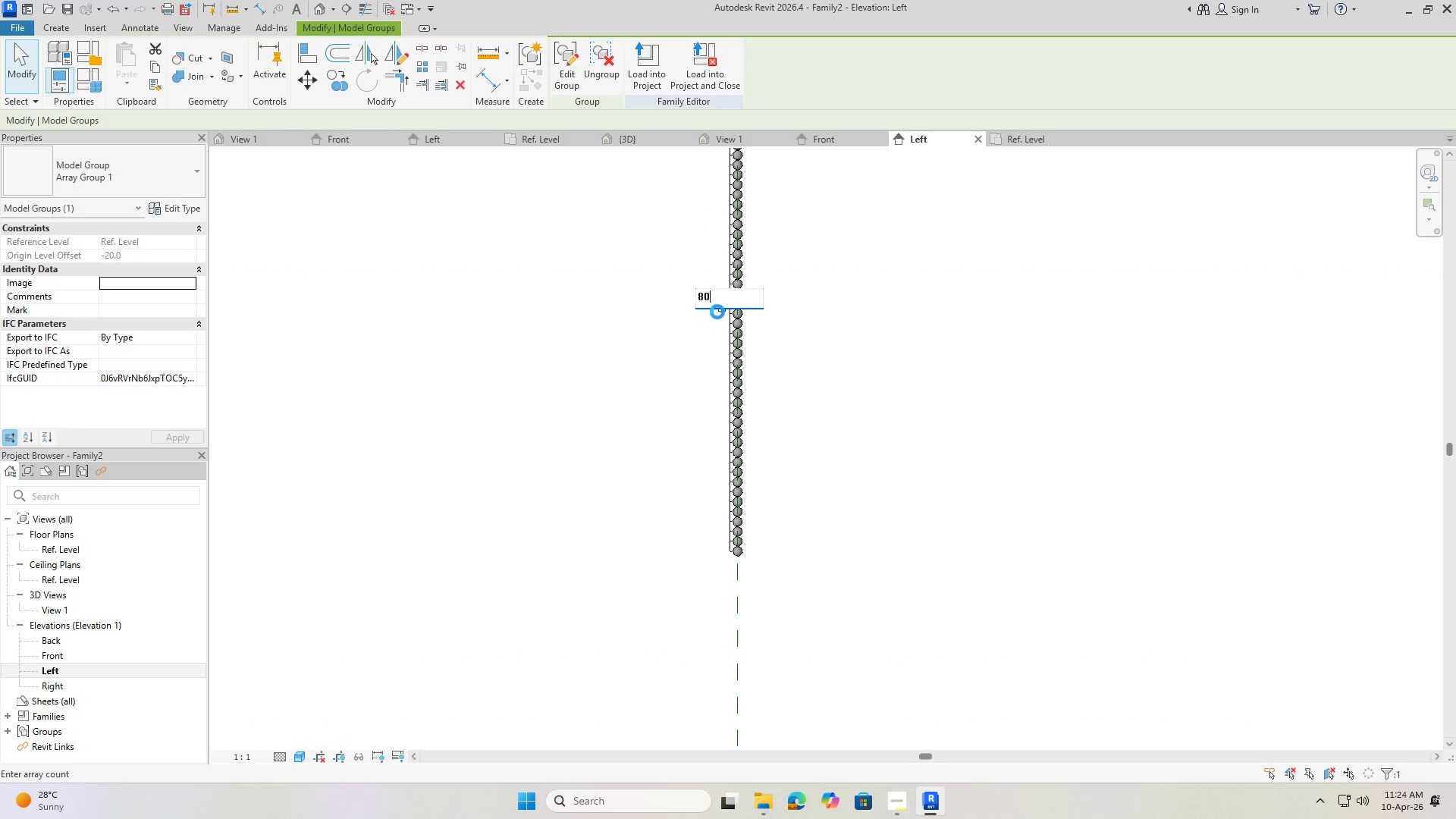 
key(NumpadEnter)
 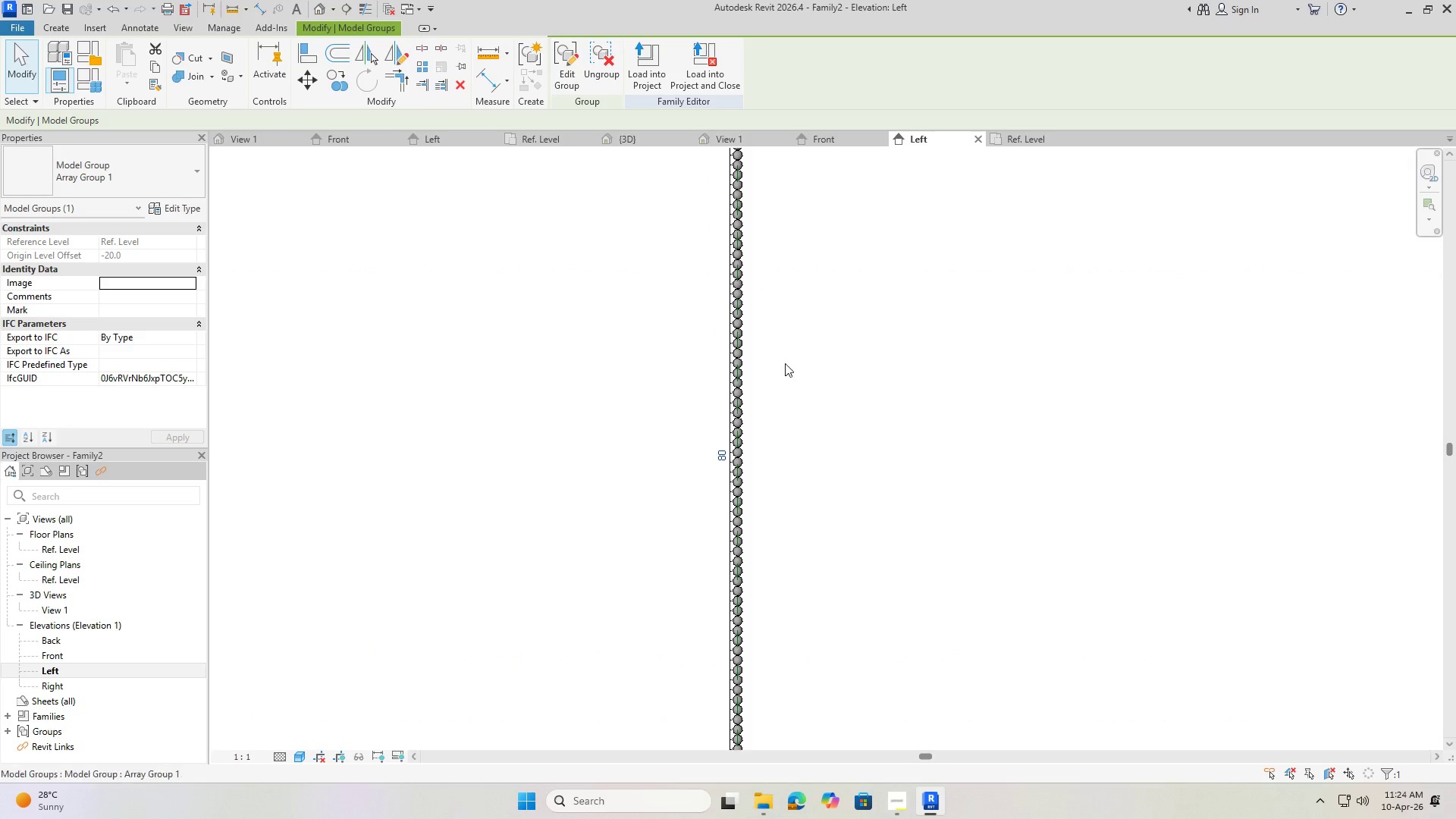 
left_click([924, 410])
 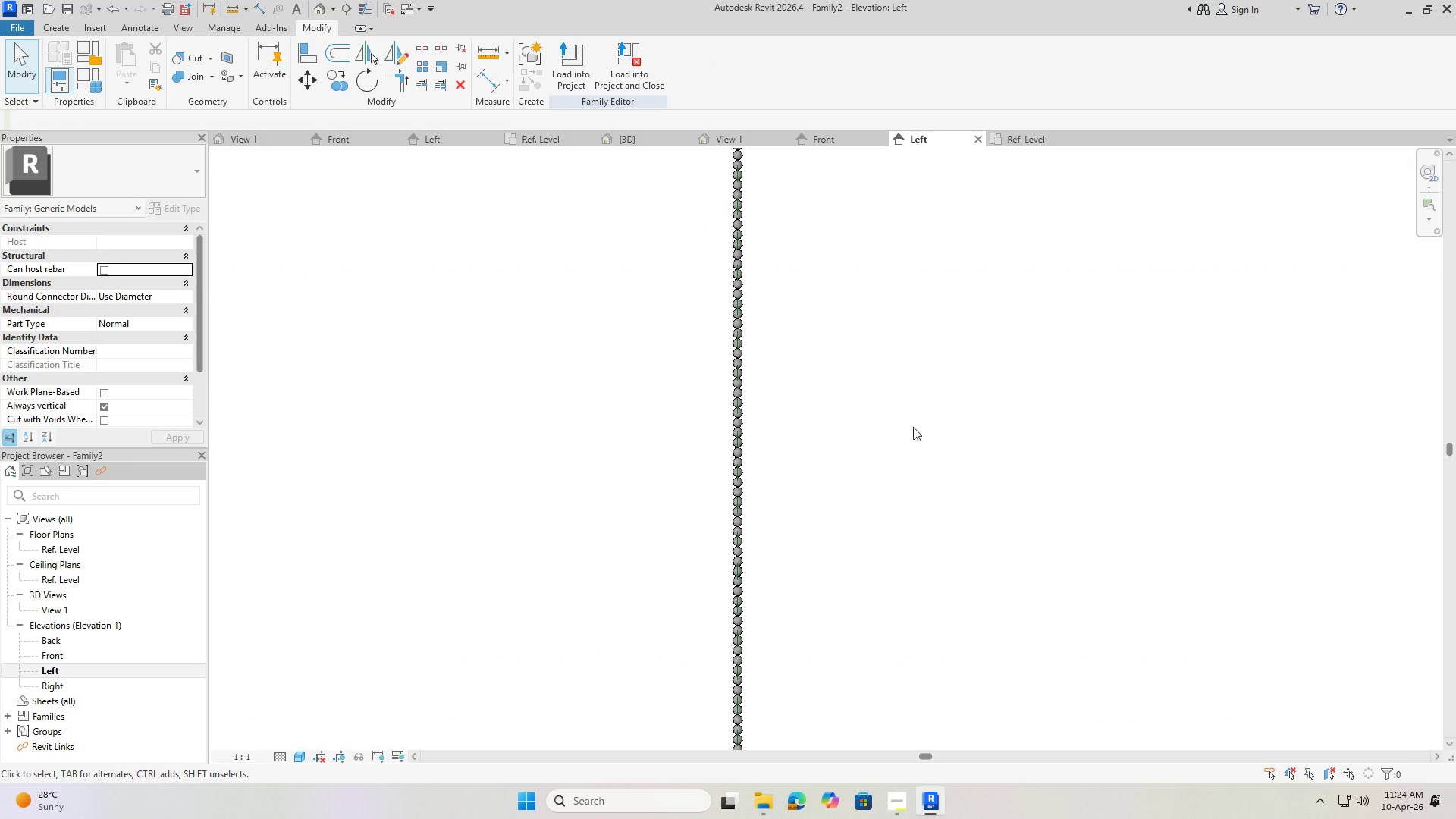 
scroll: coordinate [736, 316], scroll_direction: down, amount: 4.0
 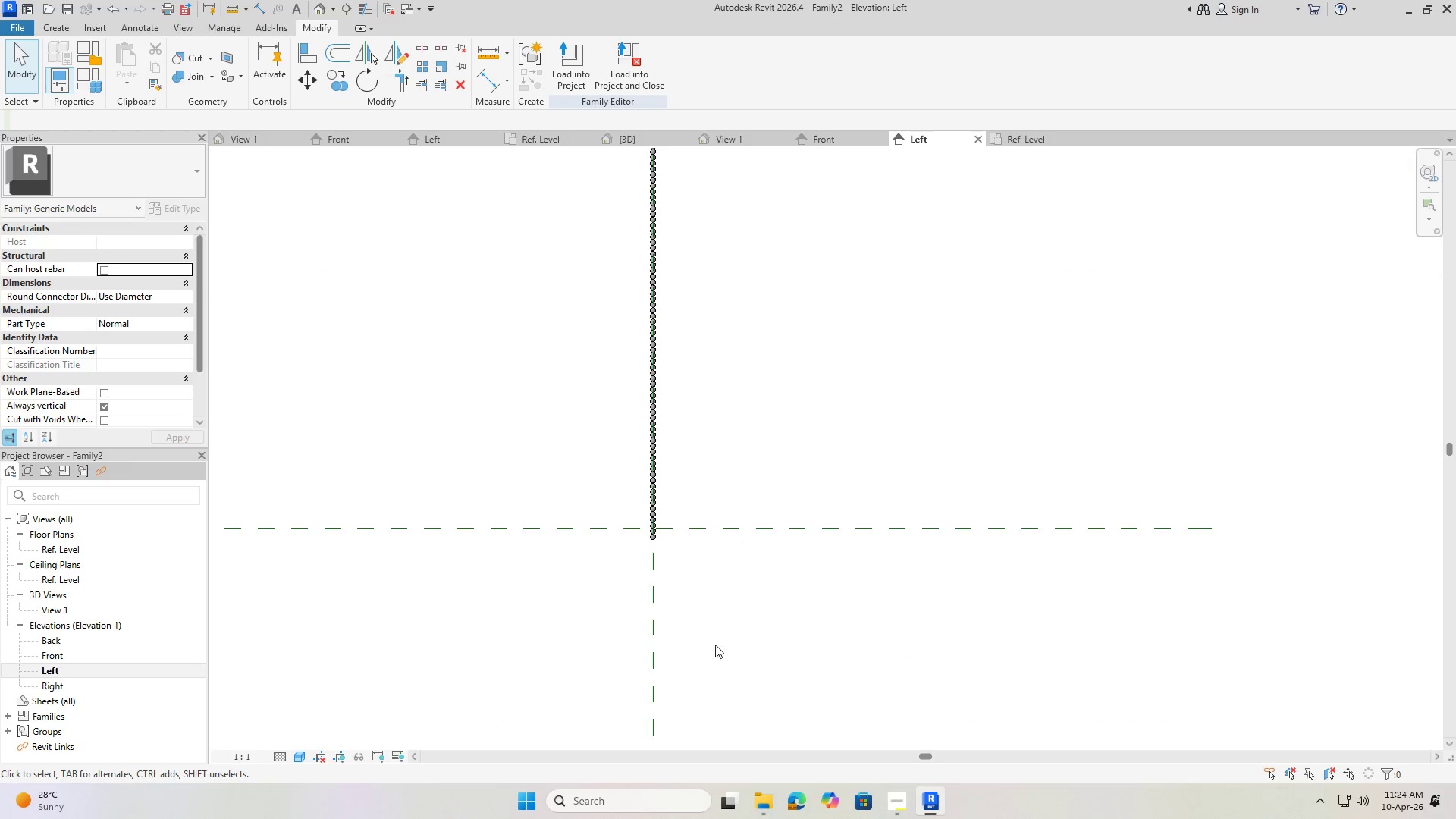 
key(Escape)
 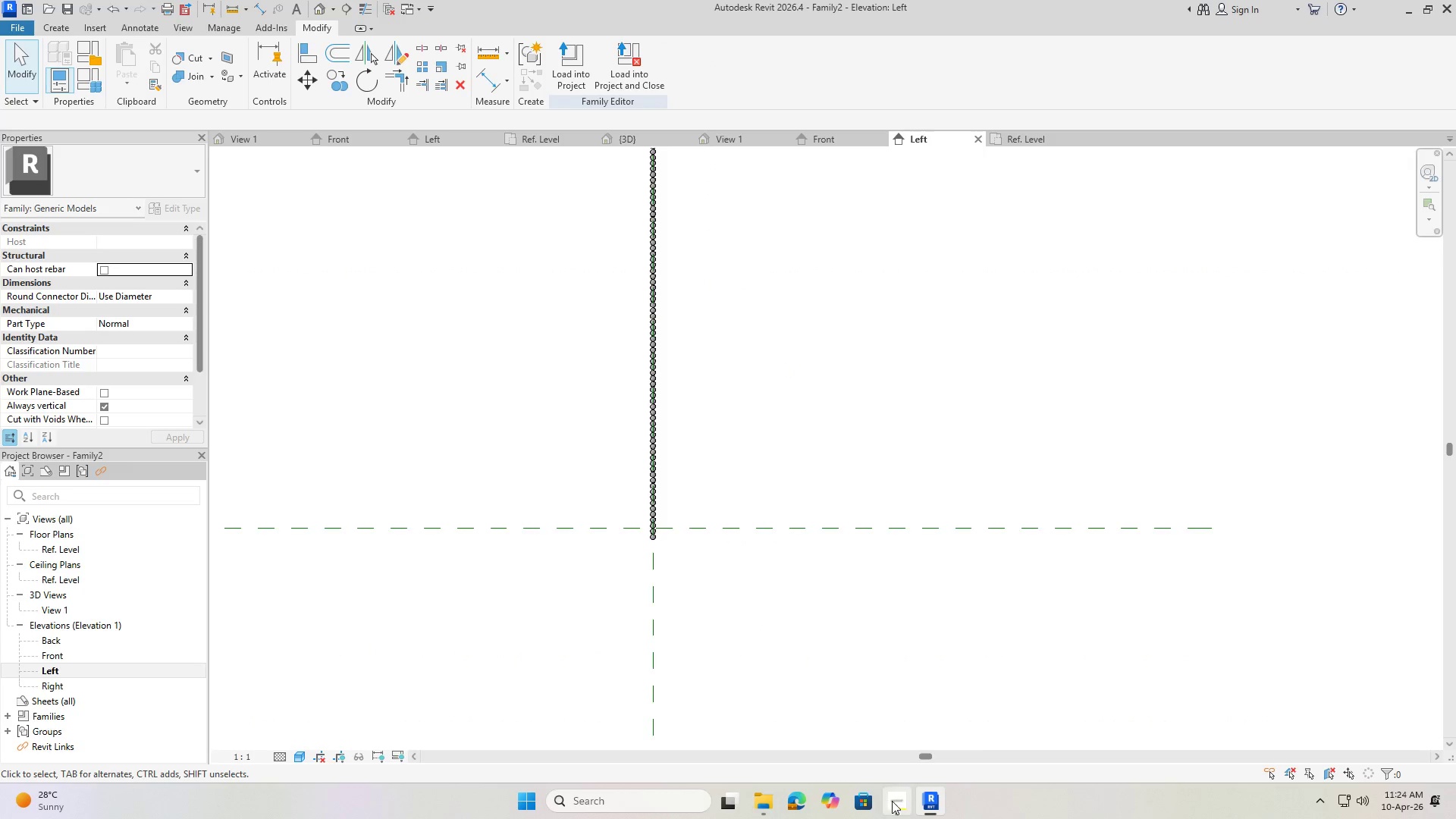 
left_click([898, 807])